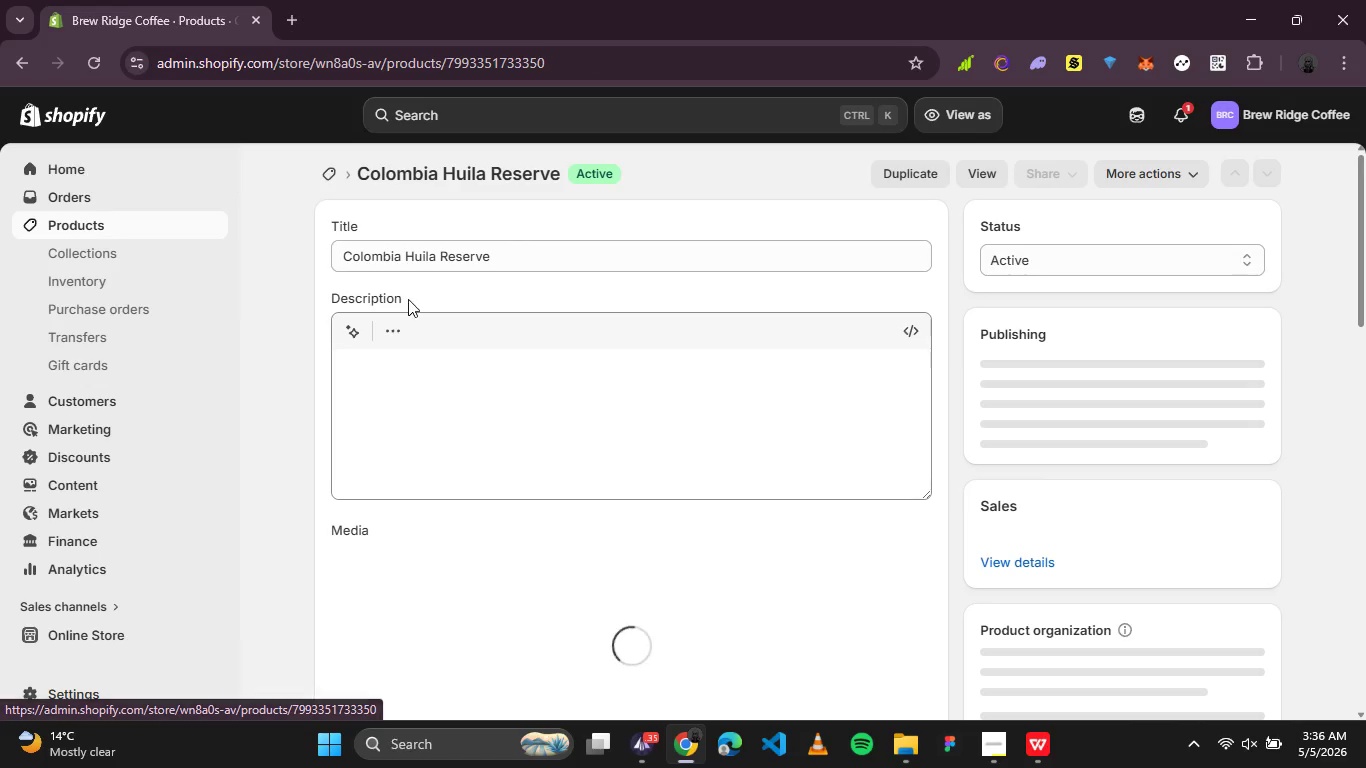 
left_click([441, 397])
 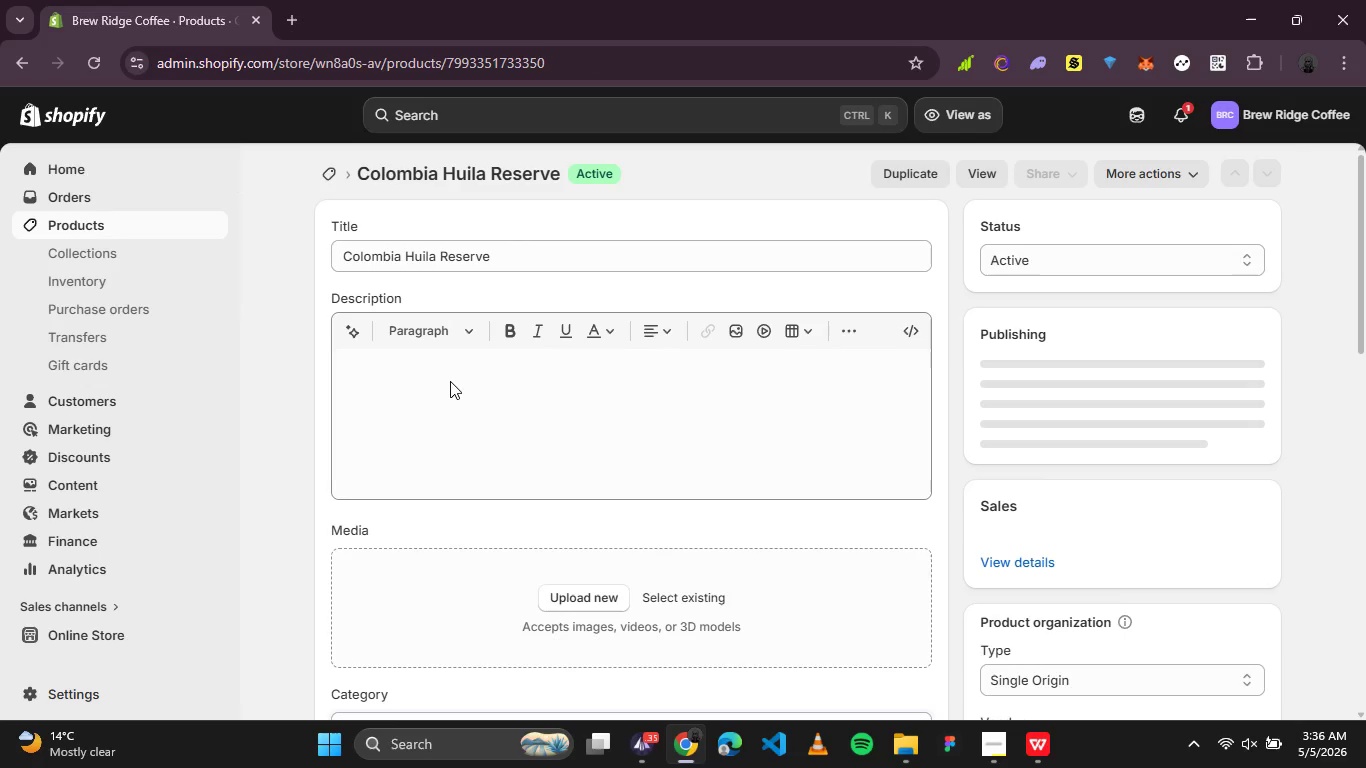 
left_click([450, 381])
 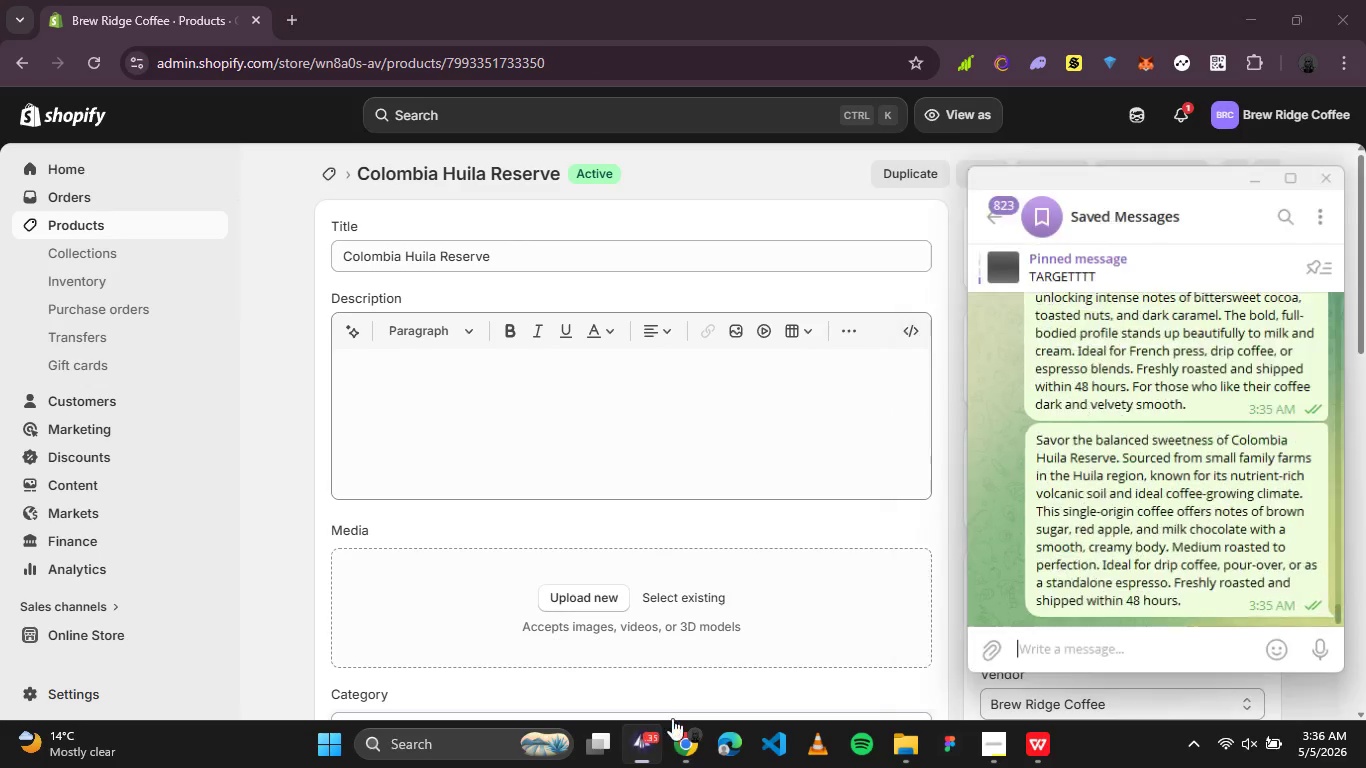 
right_click([1071, 495])
 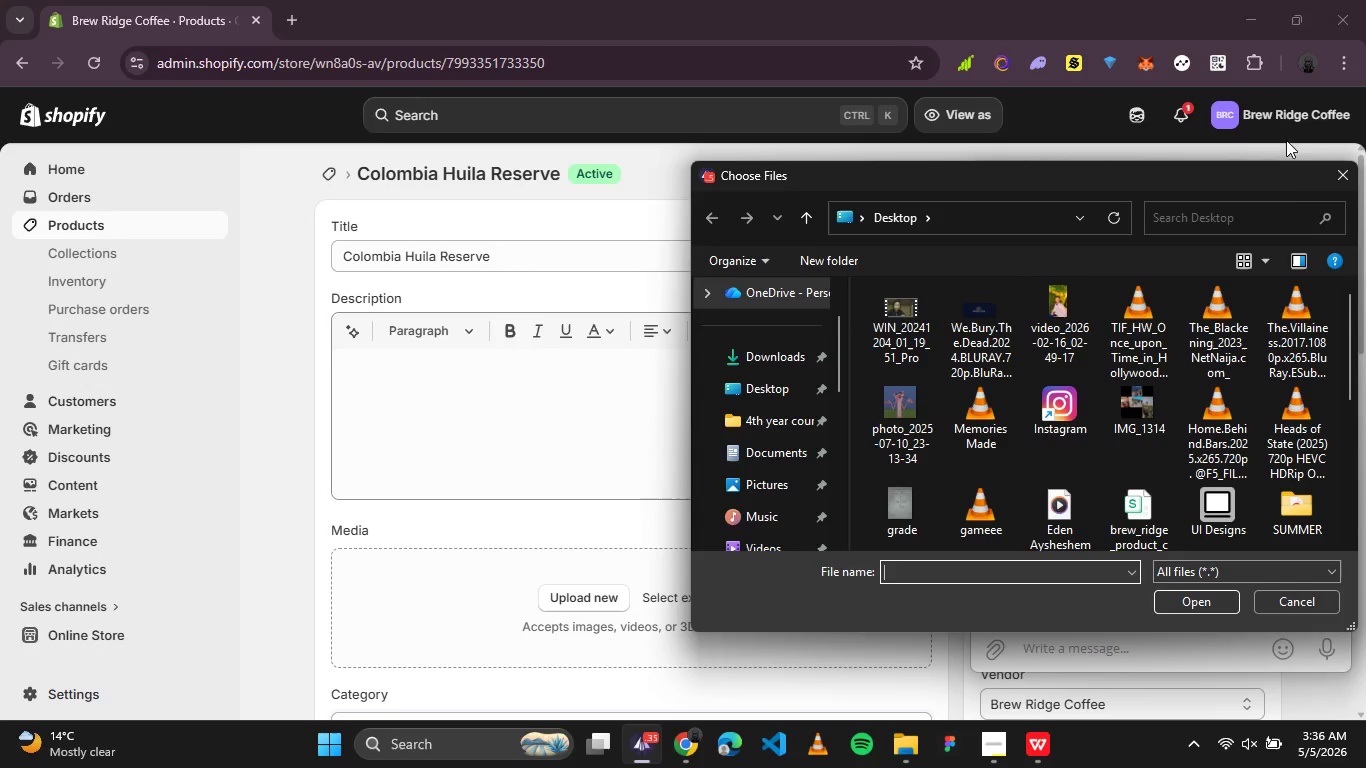 
left_click([1347, 172])
 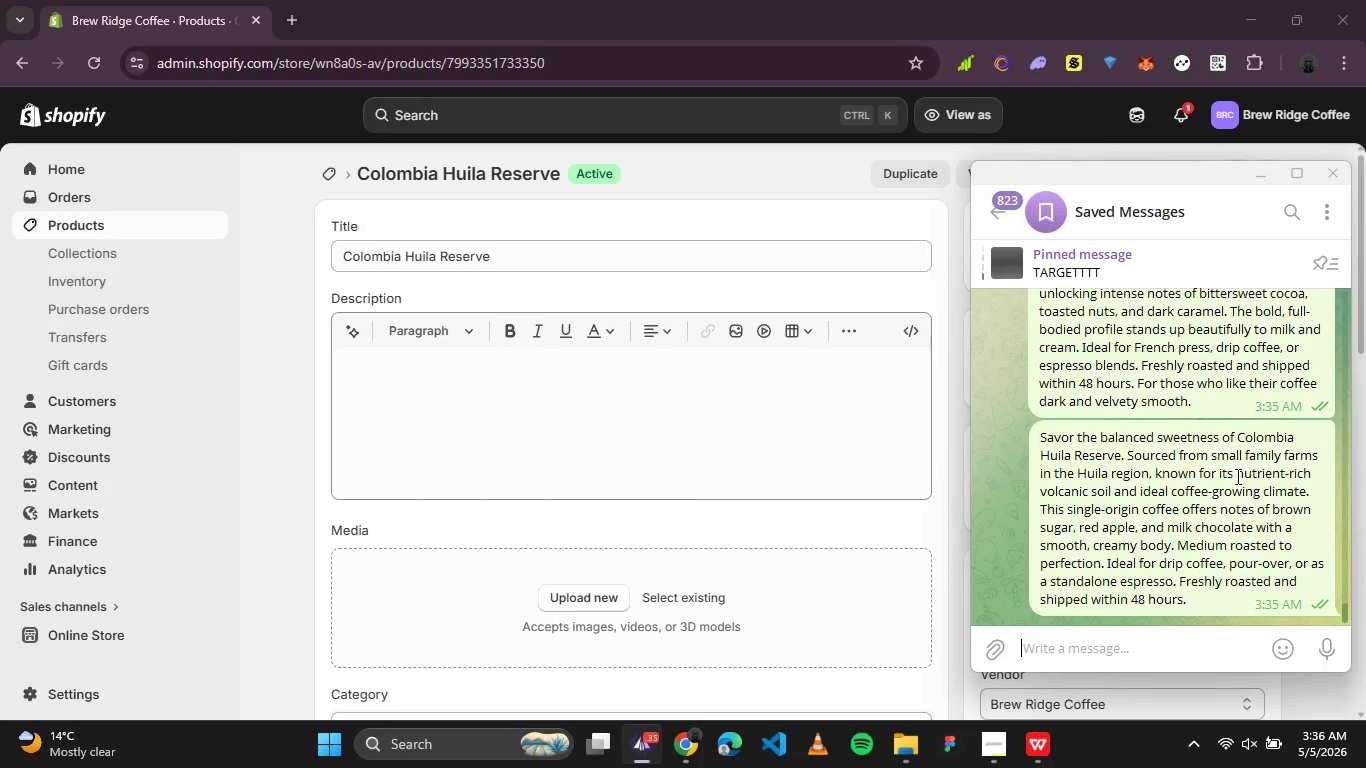 
right_click([1229, 481])
 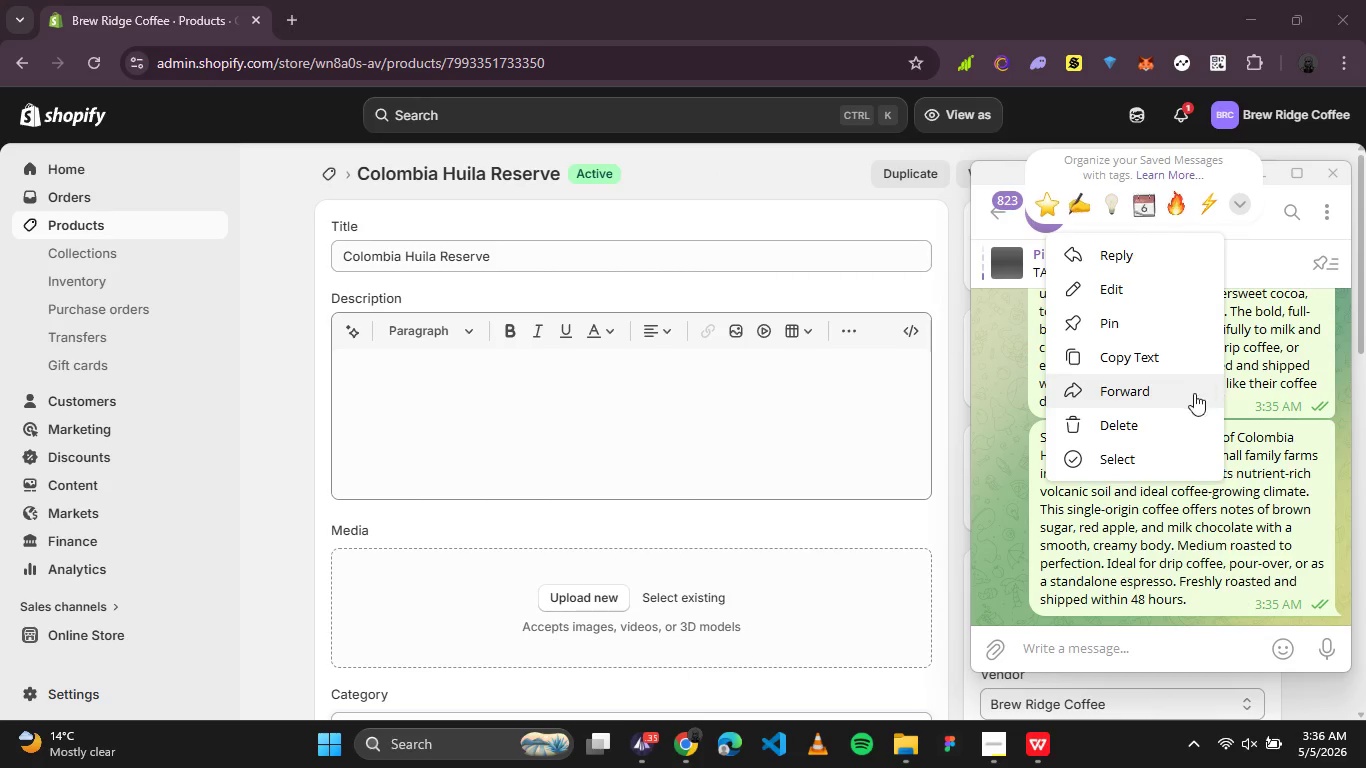 
left_click([1155, 356])
 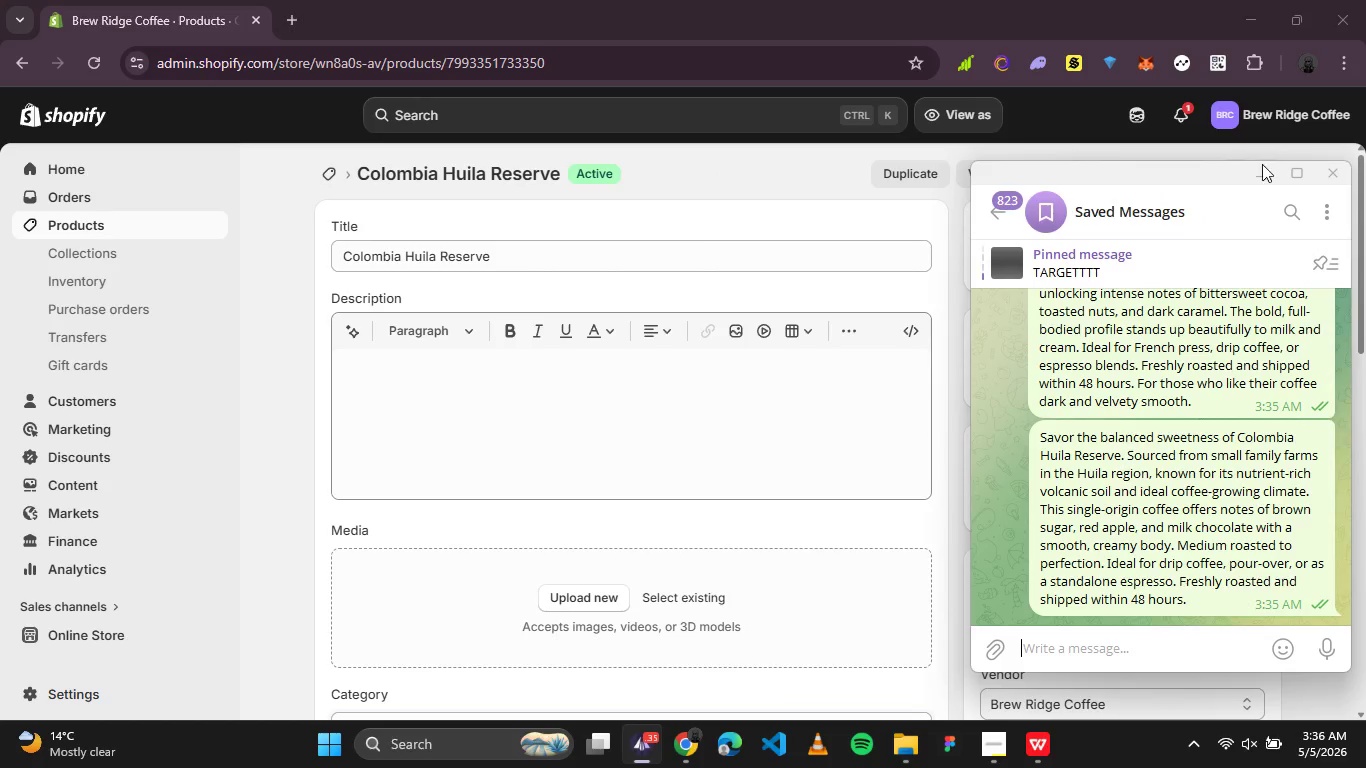 
left_click([1256, 171])
 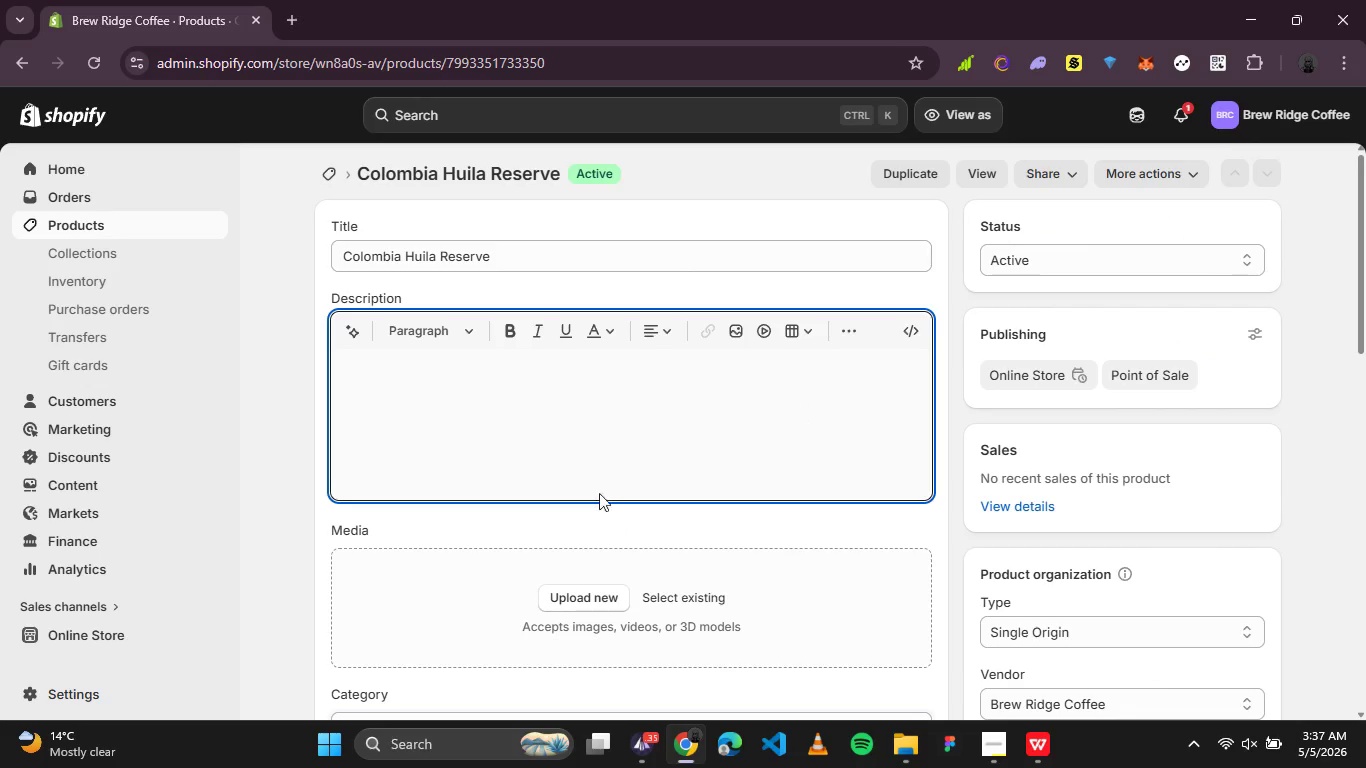 
left_click([551, 407])
 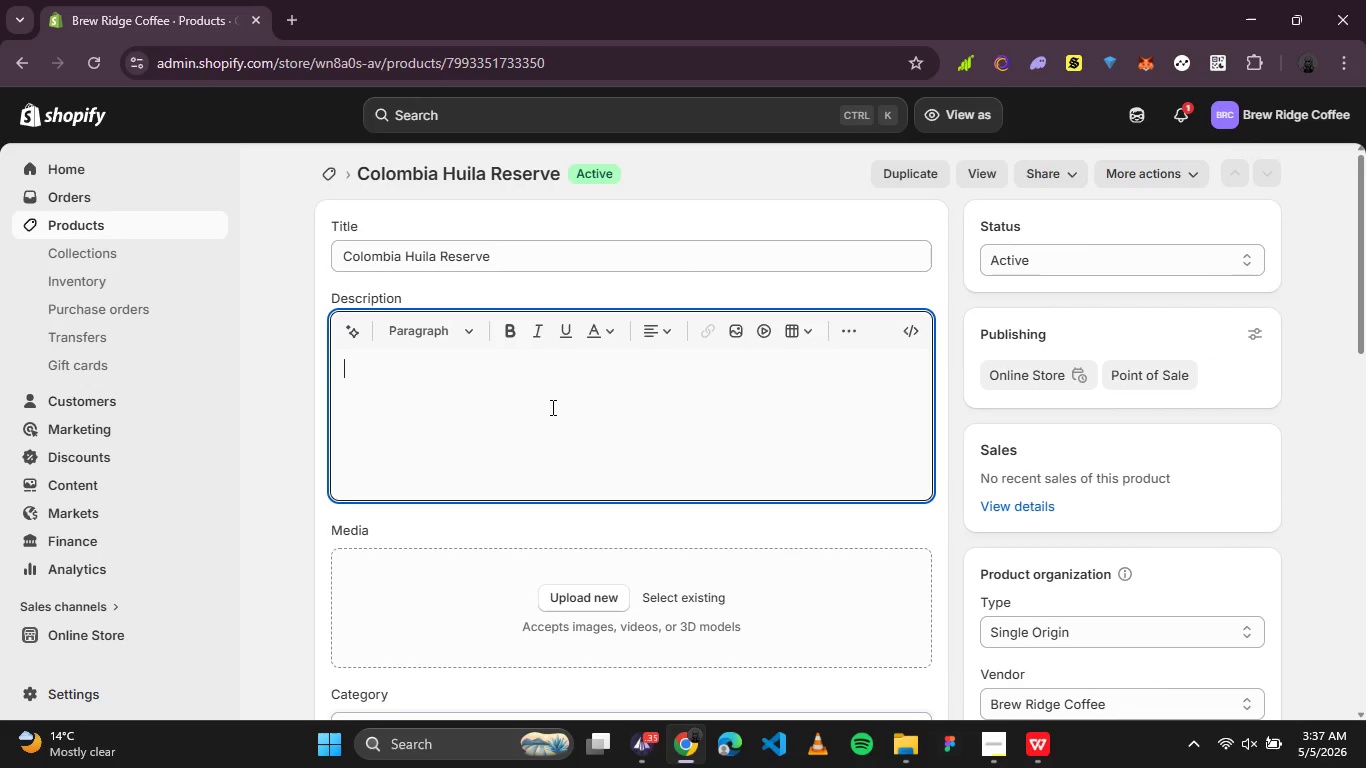 
key(Control+V)
 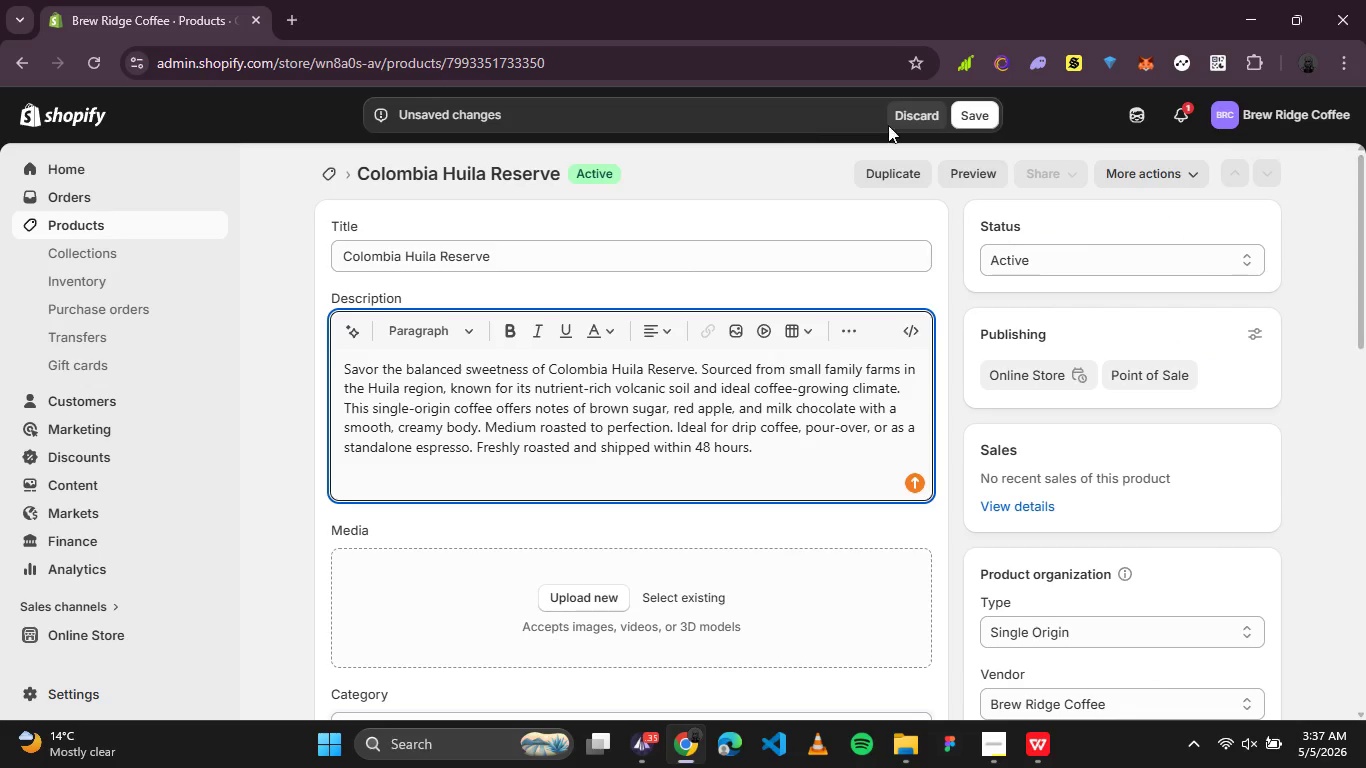 
left_click([964, 121])
 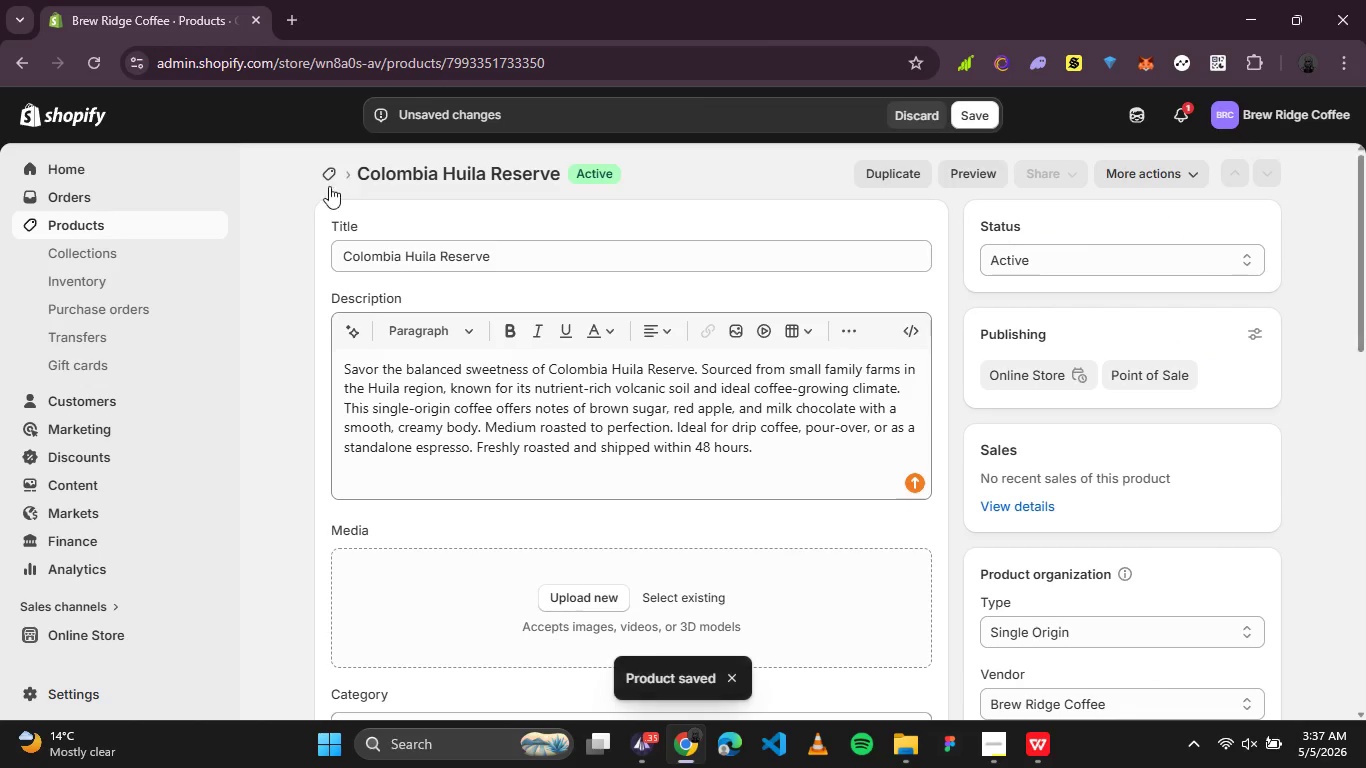 
wait(6.89)
 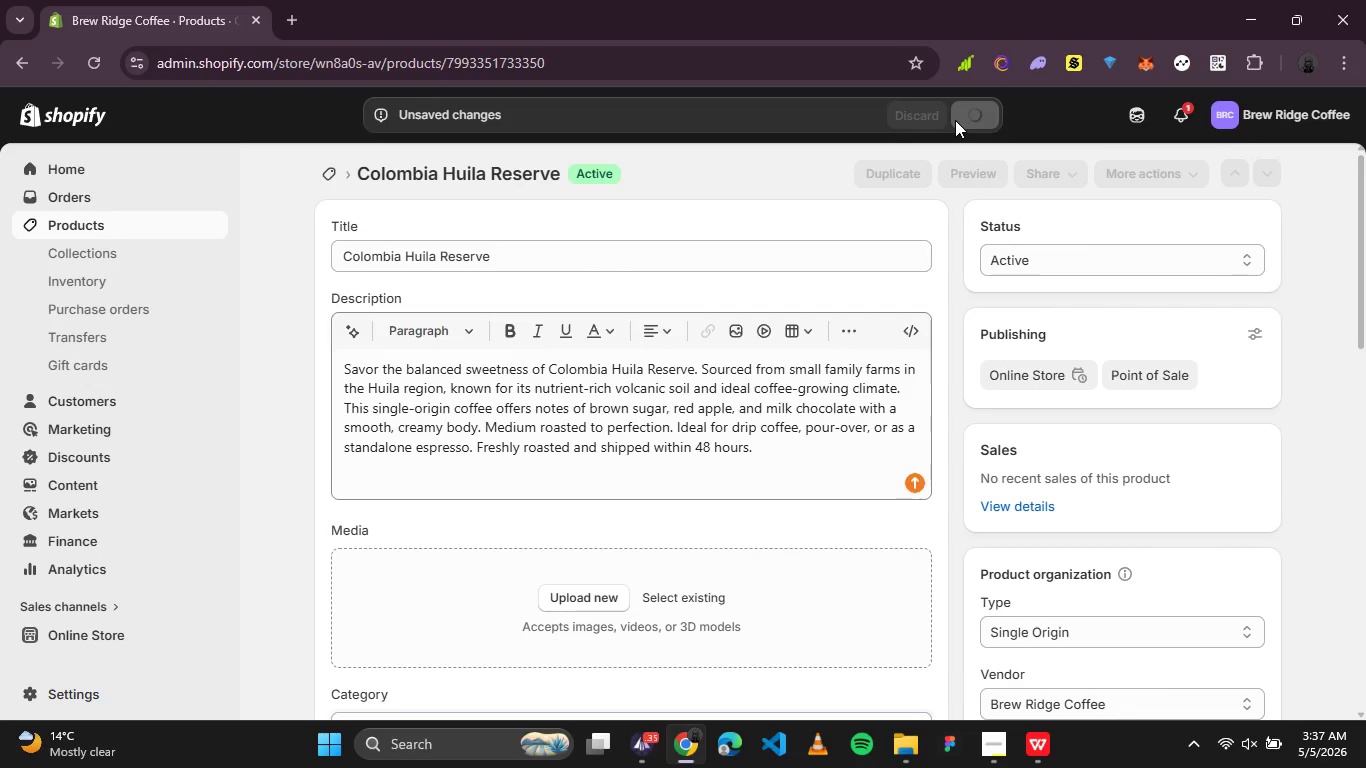 
left_click([992, 111])
 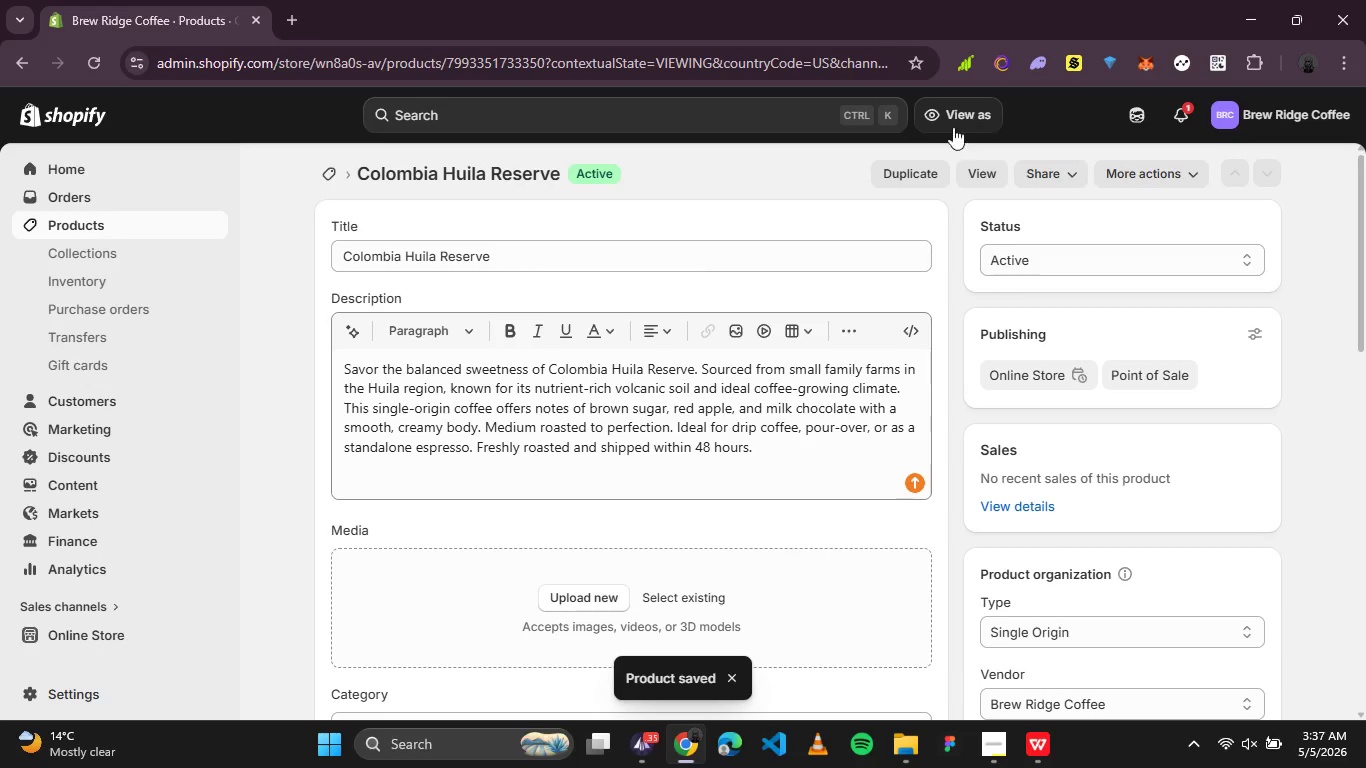 
mouse_move([804, 164])
 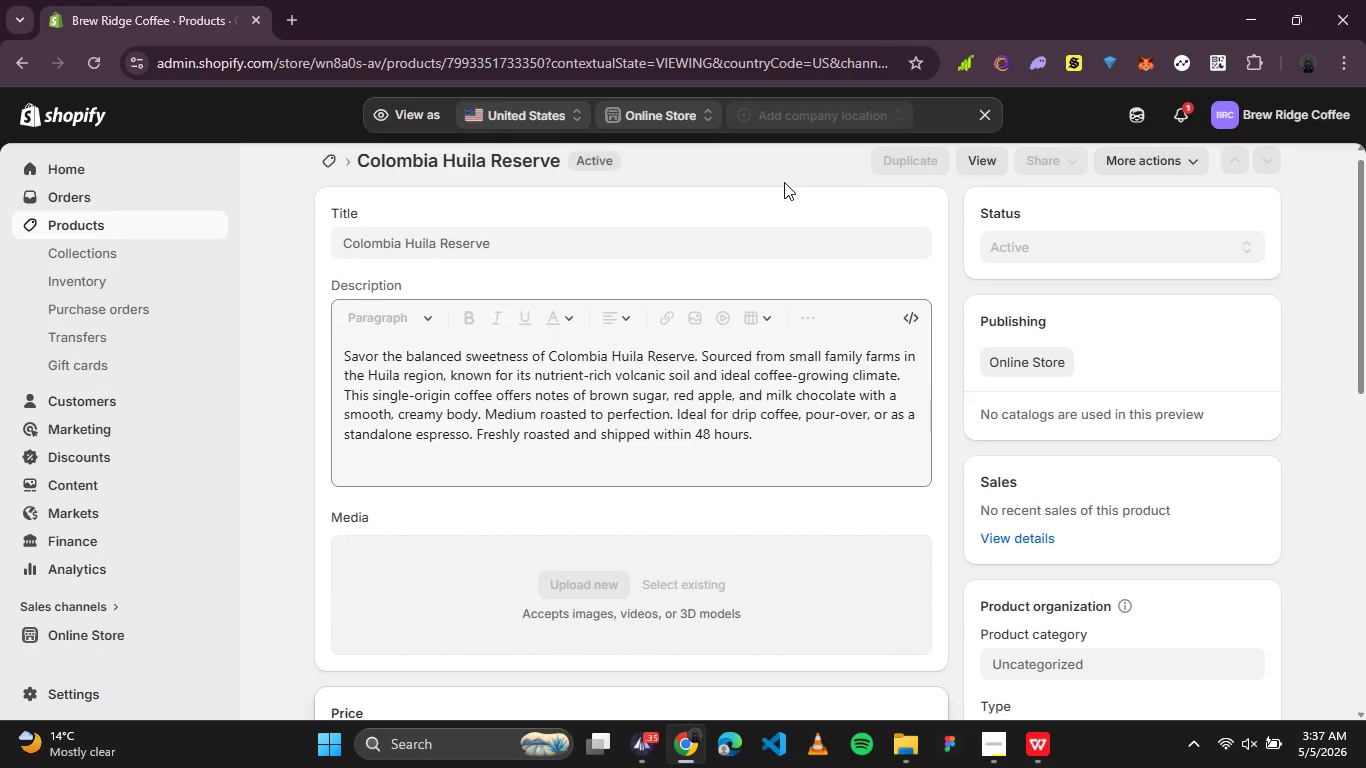 
scroll: coordinate [784, 183], scroll_direction: down, amount: 1.0
 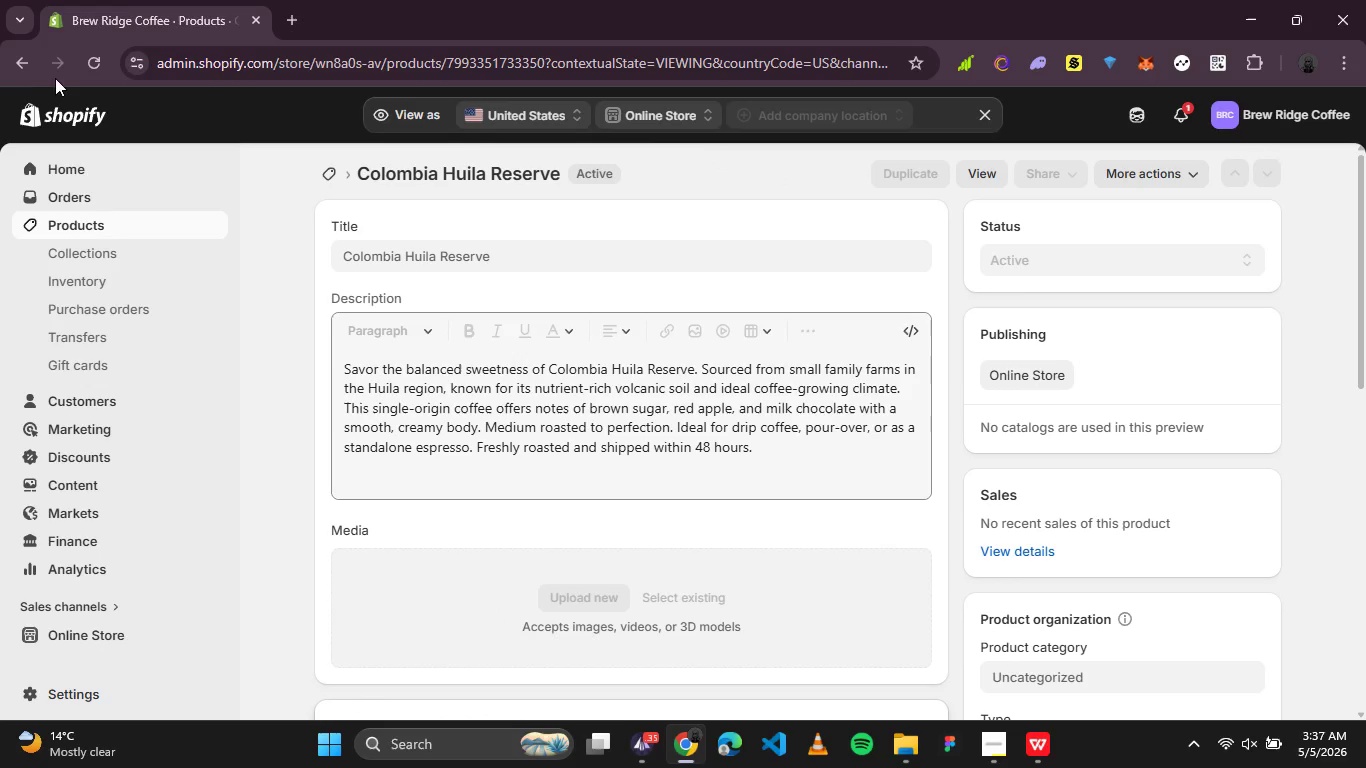 
left_click([11, 61])
 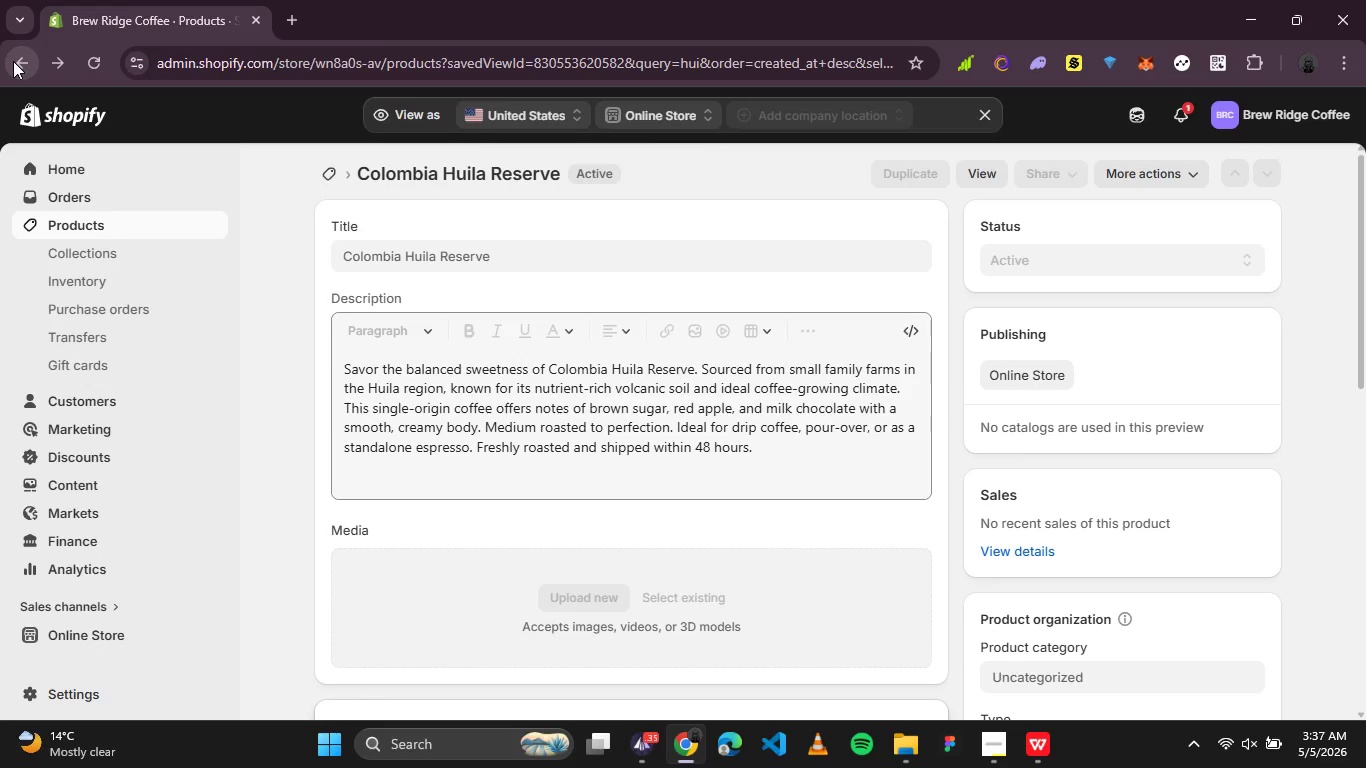 
left_click([13, 61])
 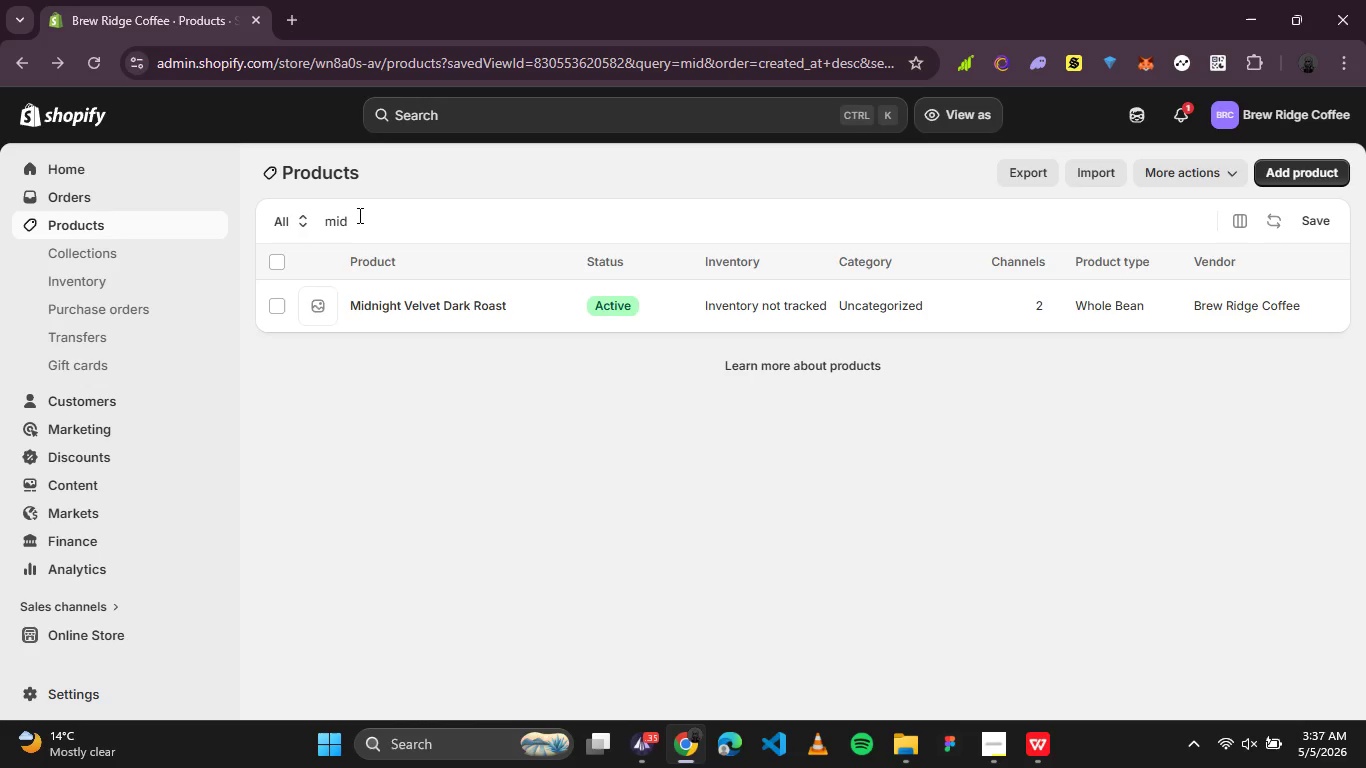 
left_click_drag(start_coordinate=[358, 217], to_coordinate=[325, 218])
 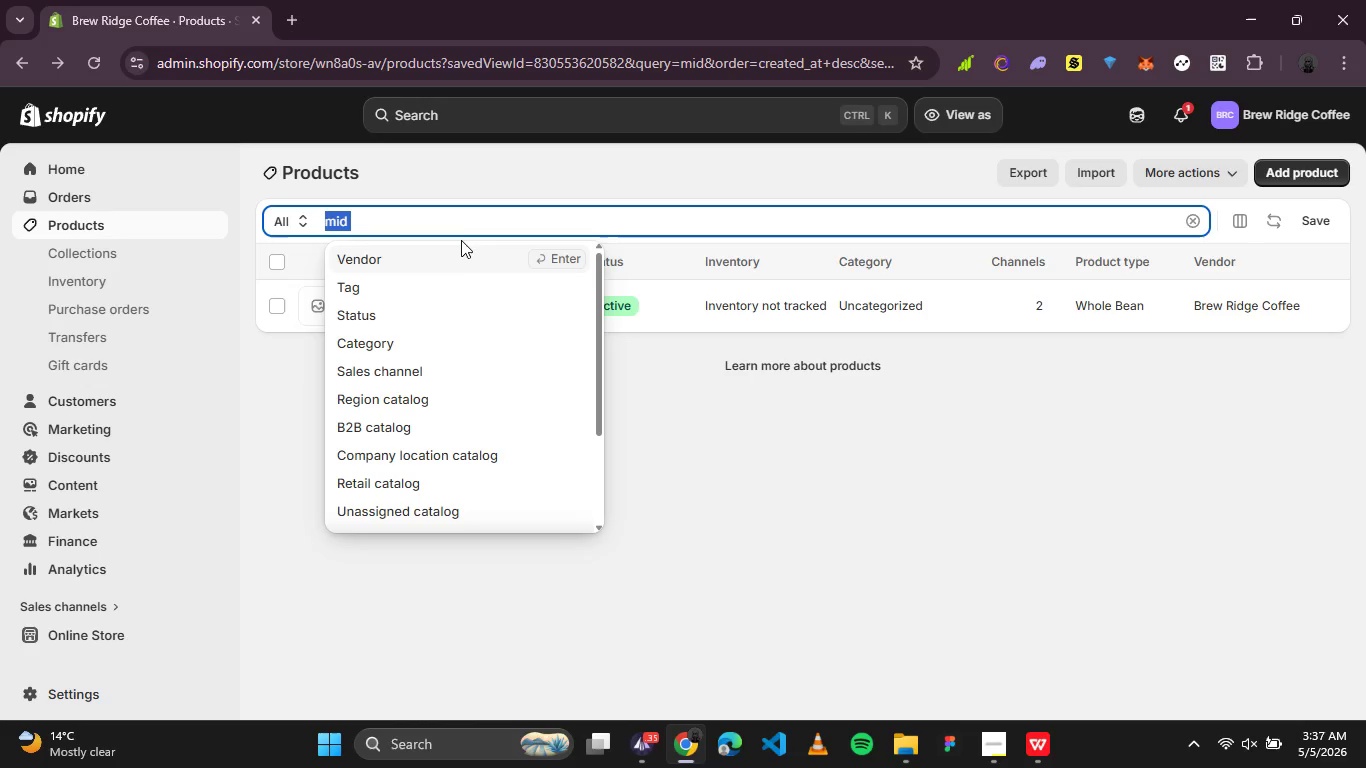 
key(Backspace)
 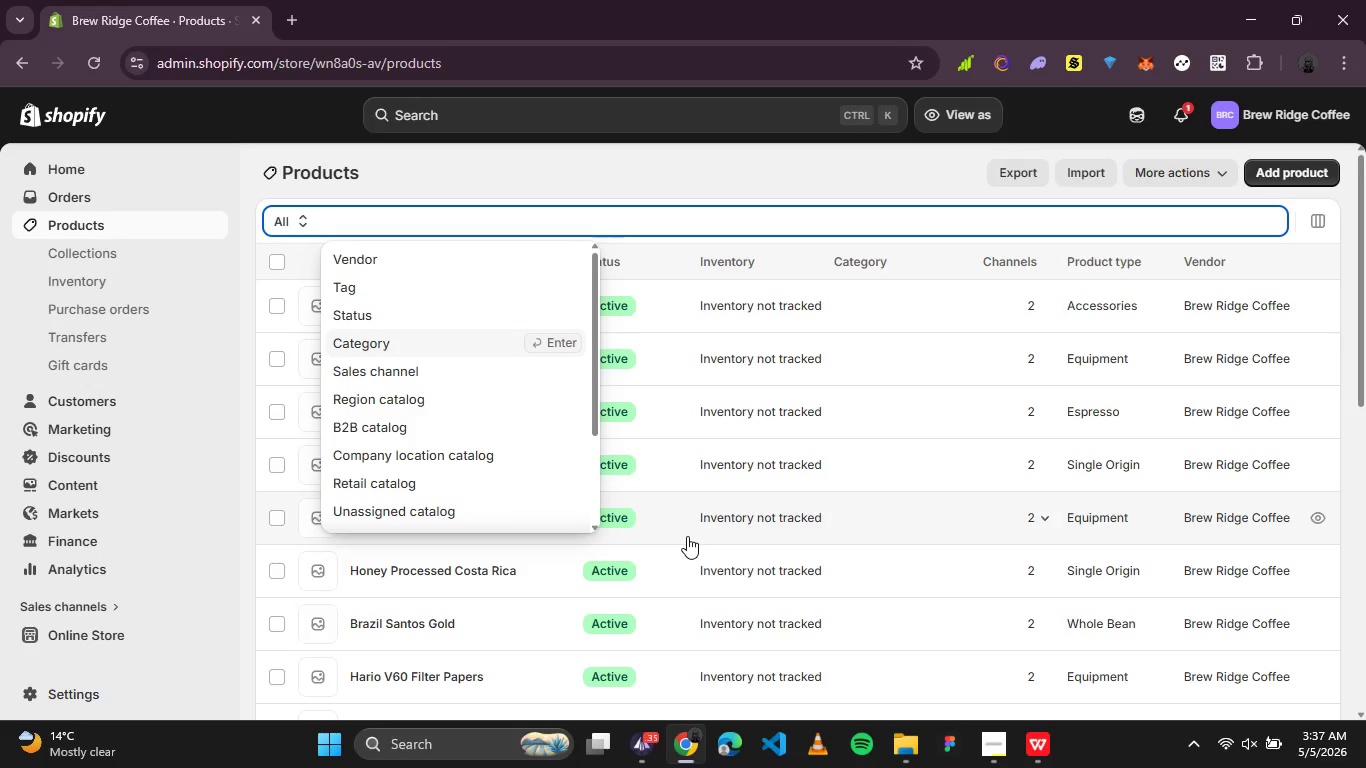 
wait(18.88)
 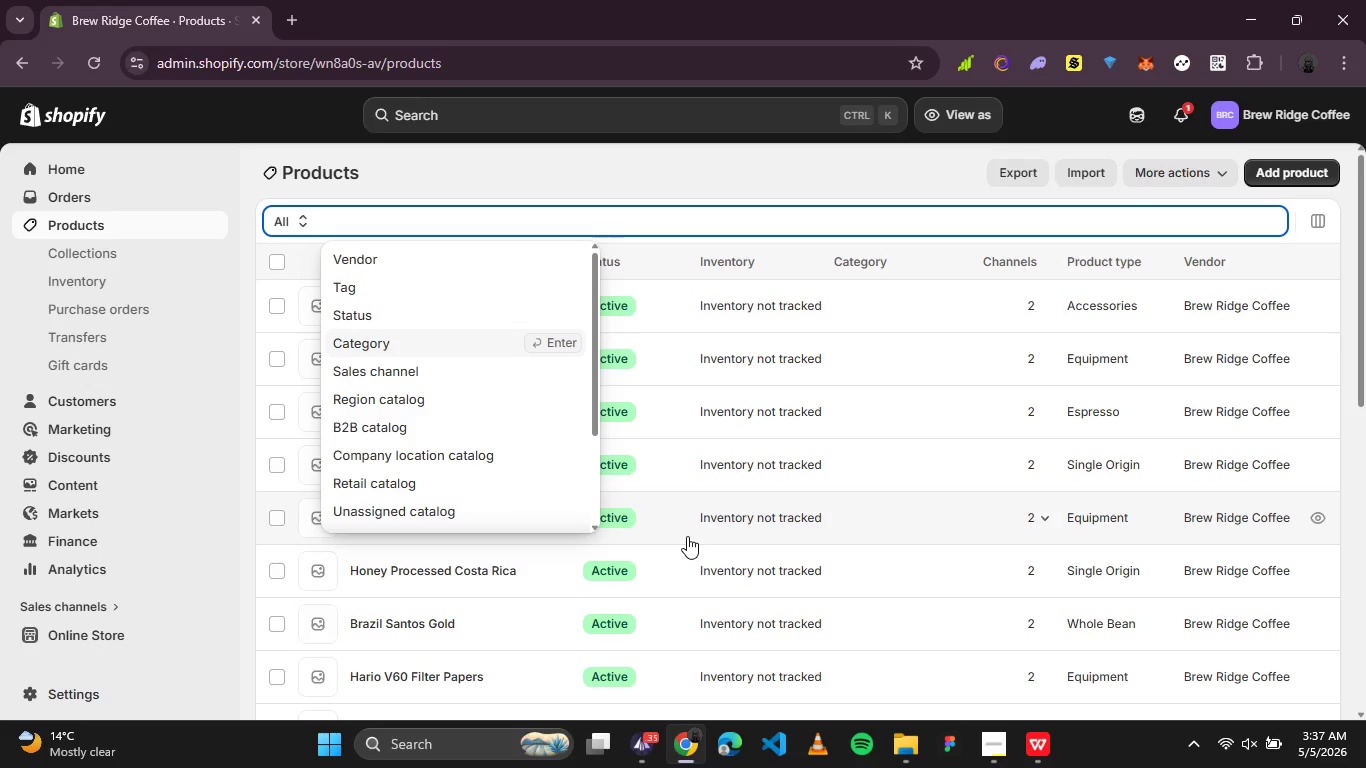 
type(bre)
 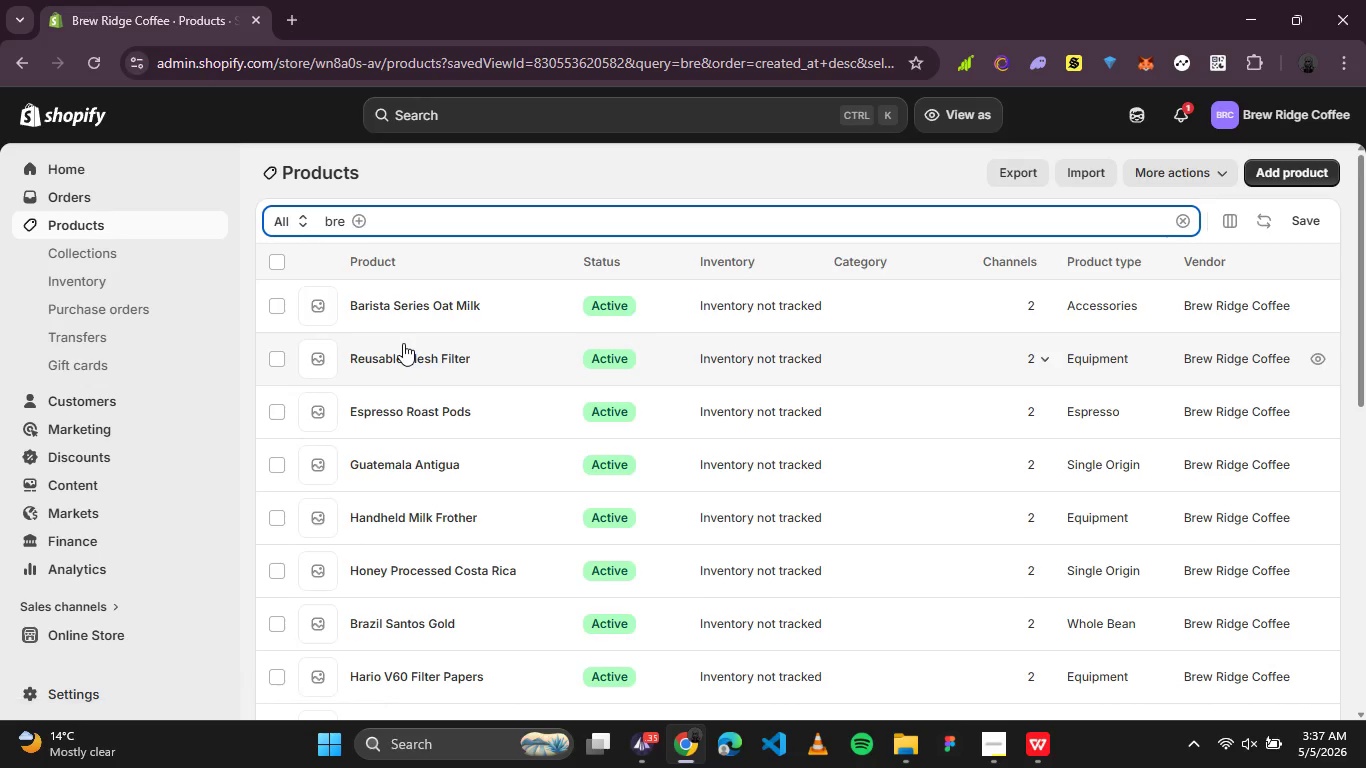 
type(akf)
 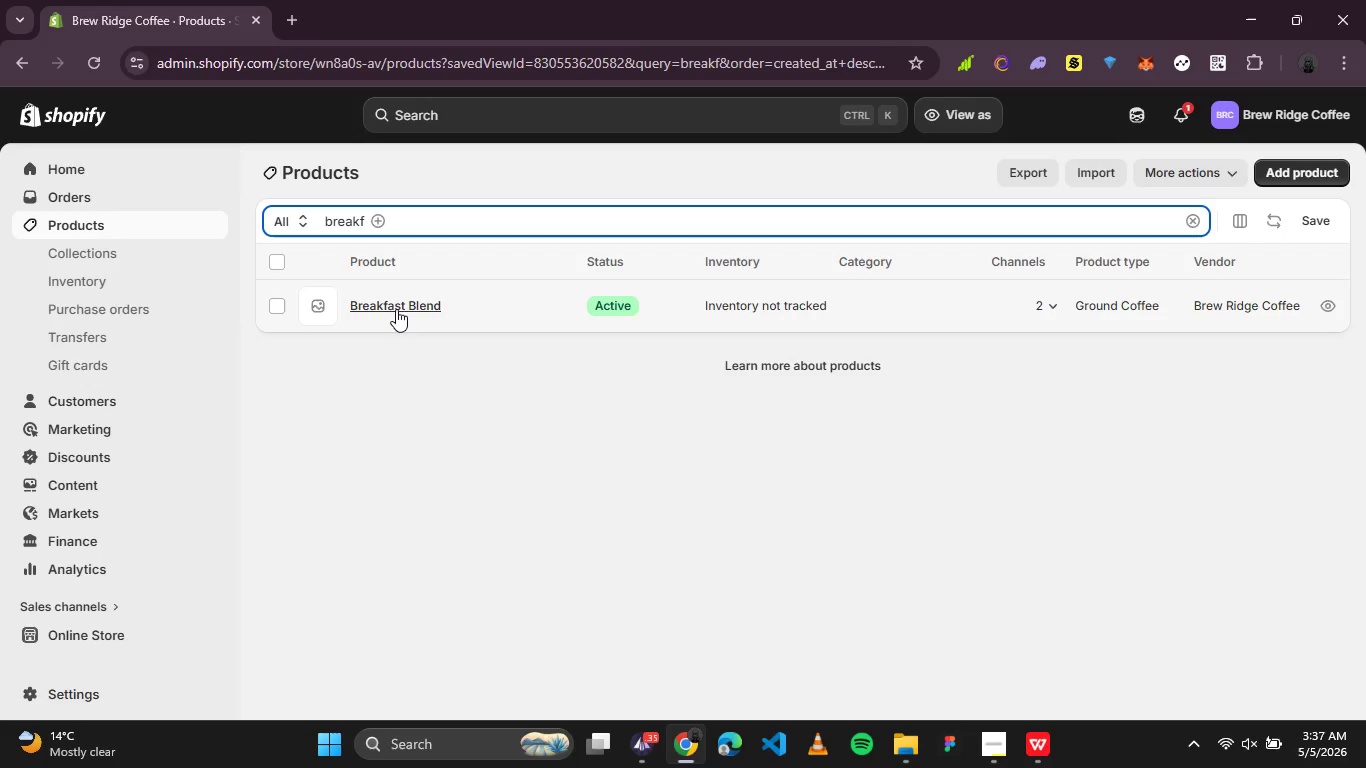 
wait(5.8)
 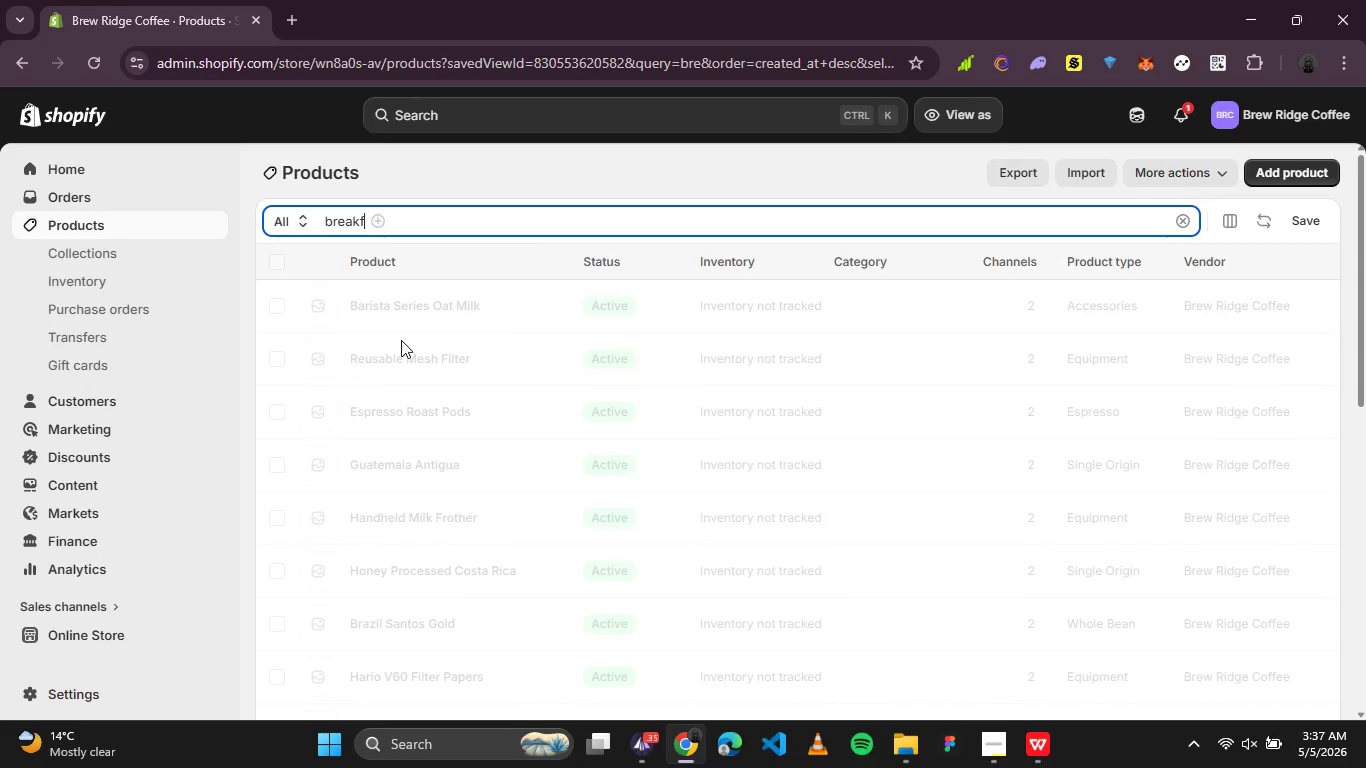 
left_click([396, 309])
 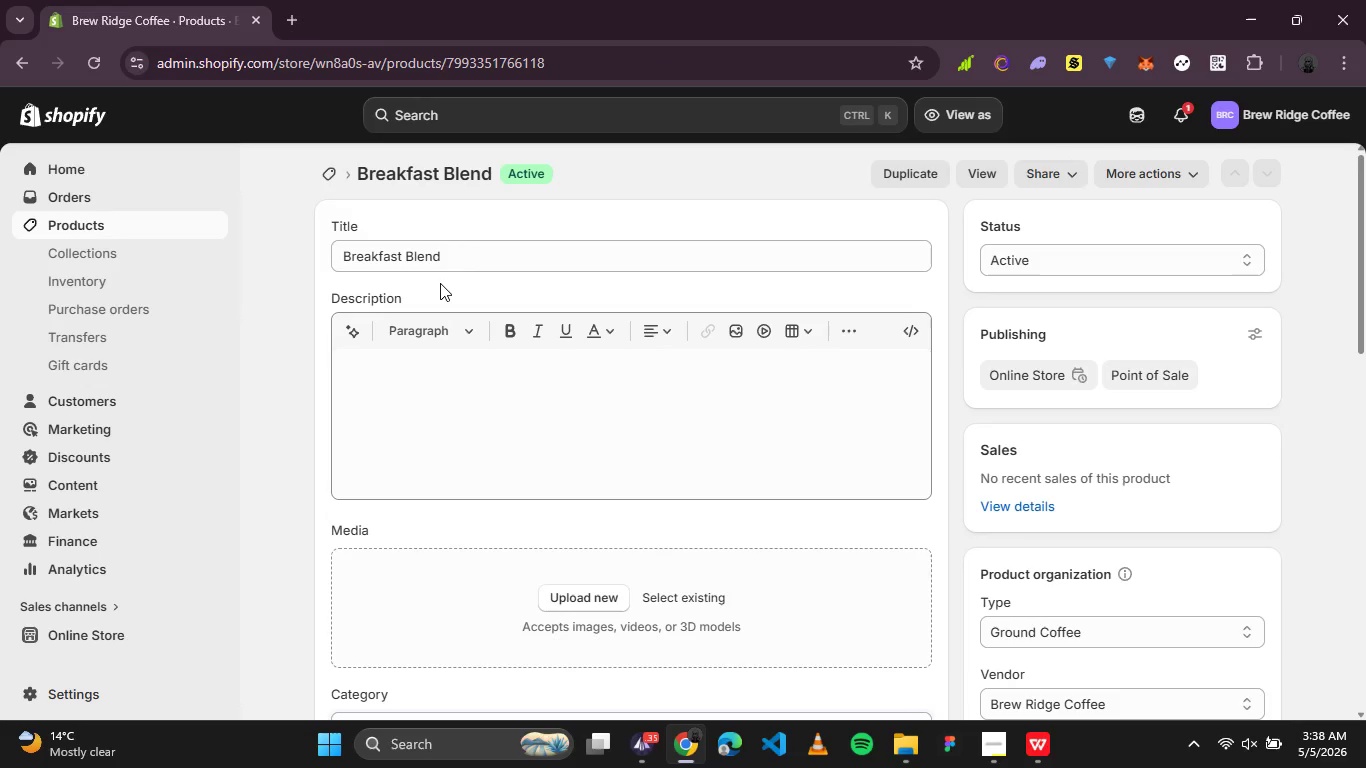 
wait(55.75)
 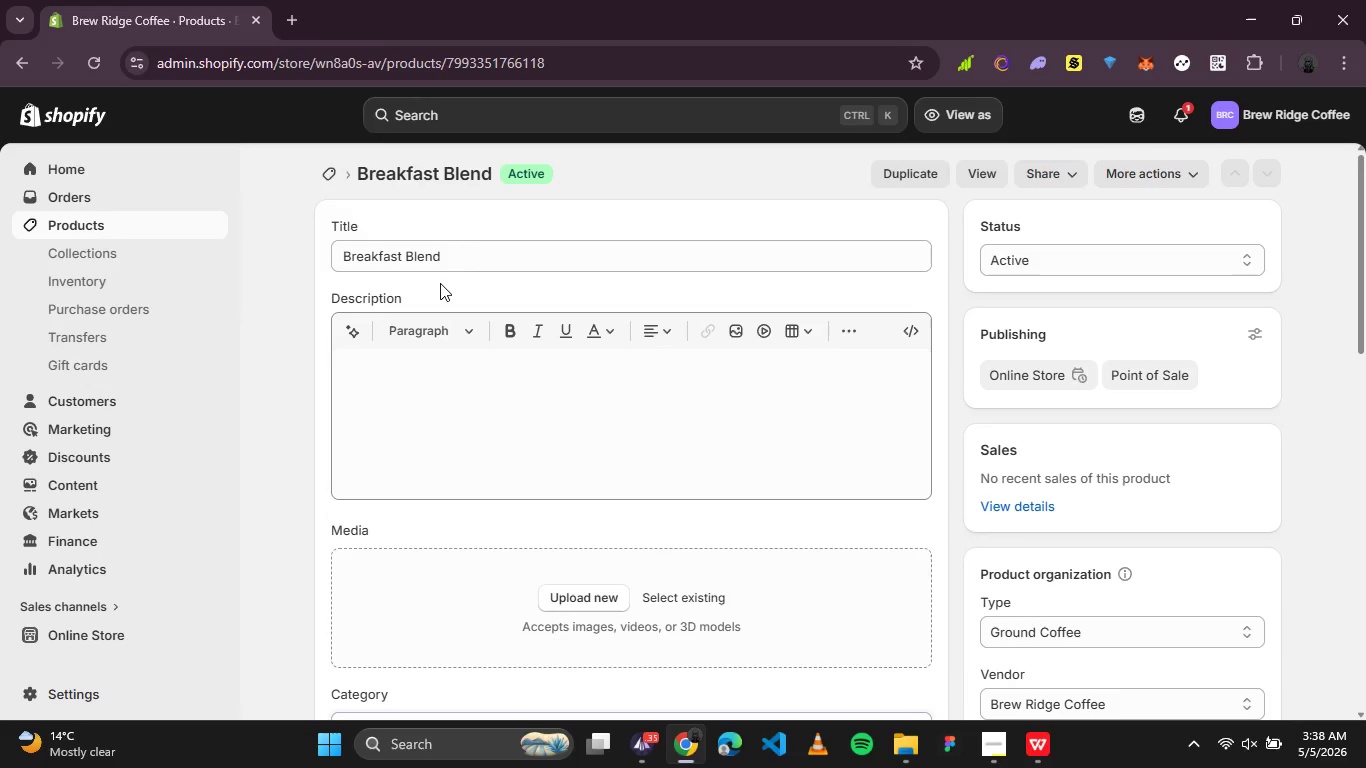 
left_click([634, 738])
 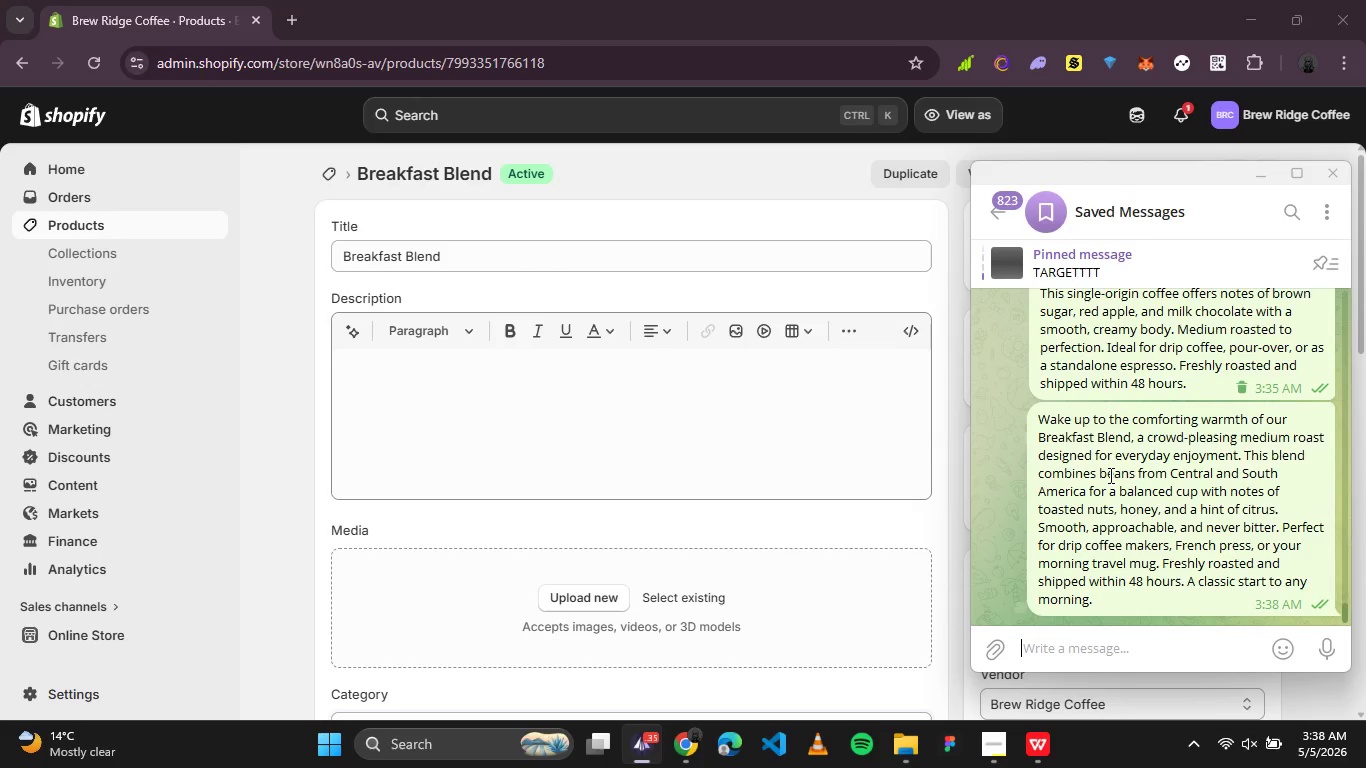 
right_click([1109, 475])
 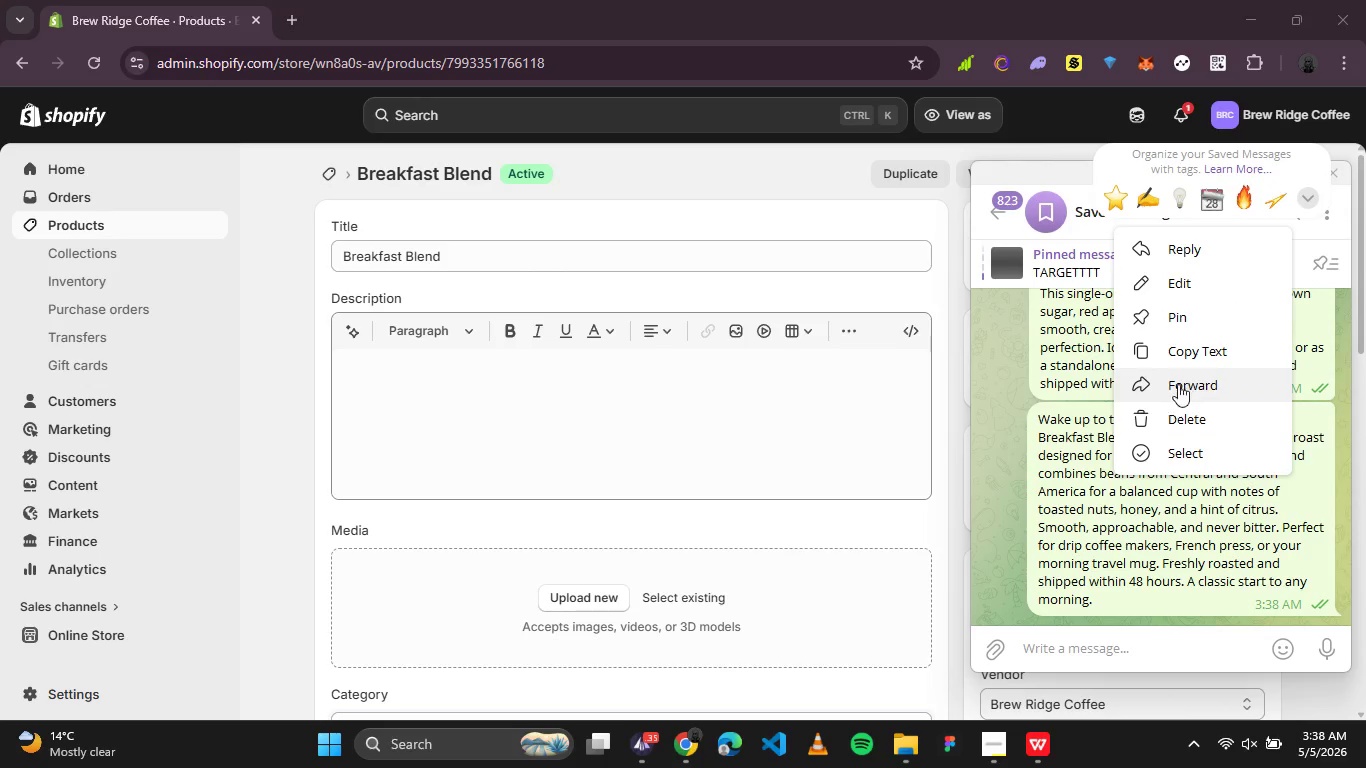 
left_click([1183, 357])
 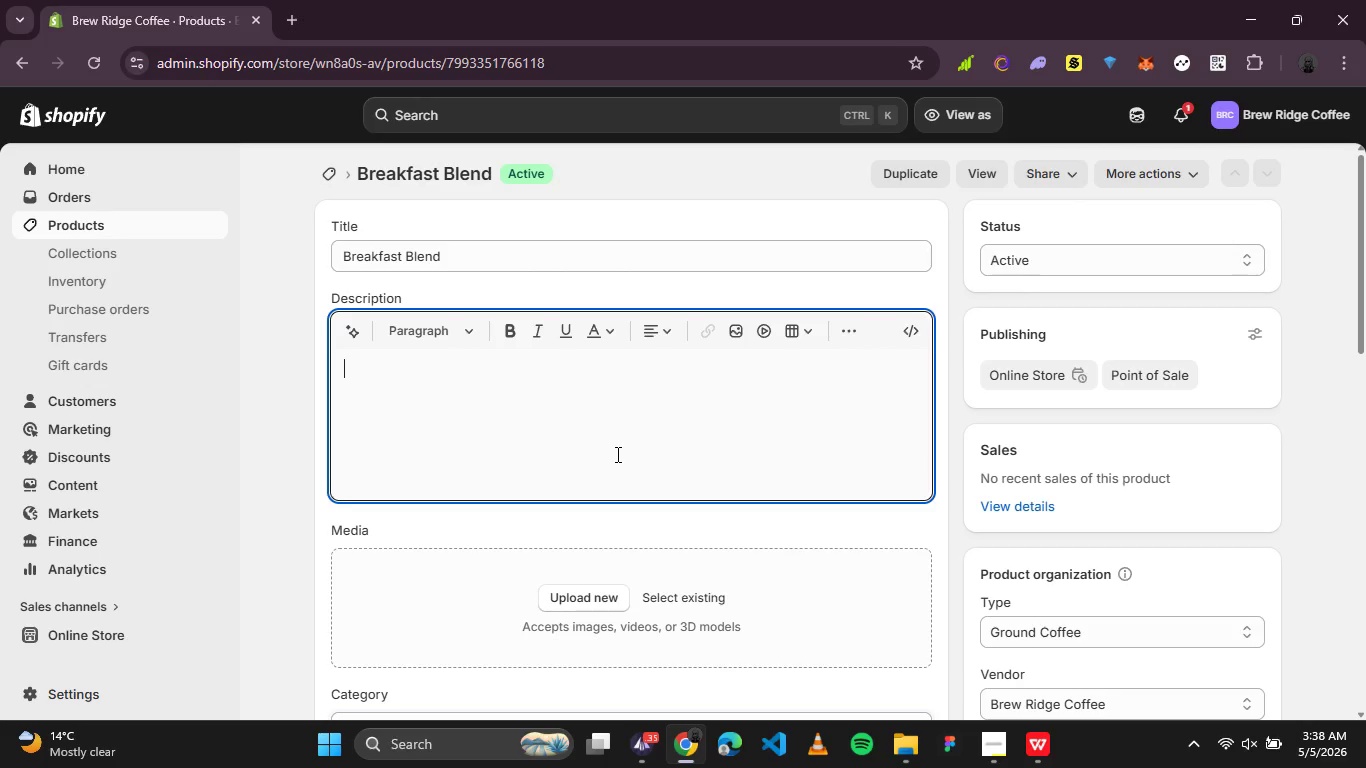 
key(Control+V)
 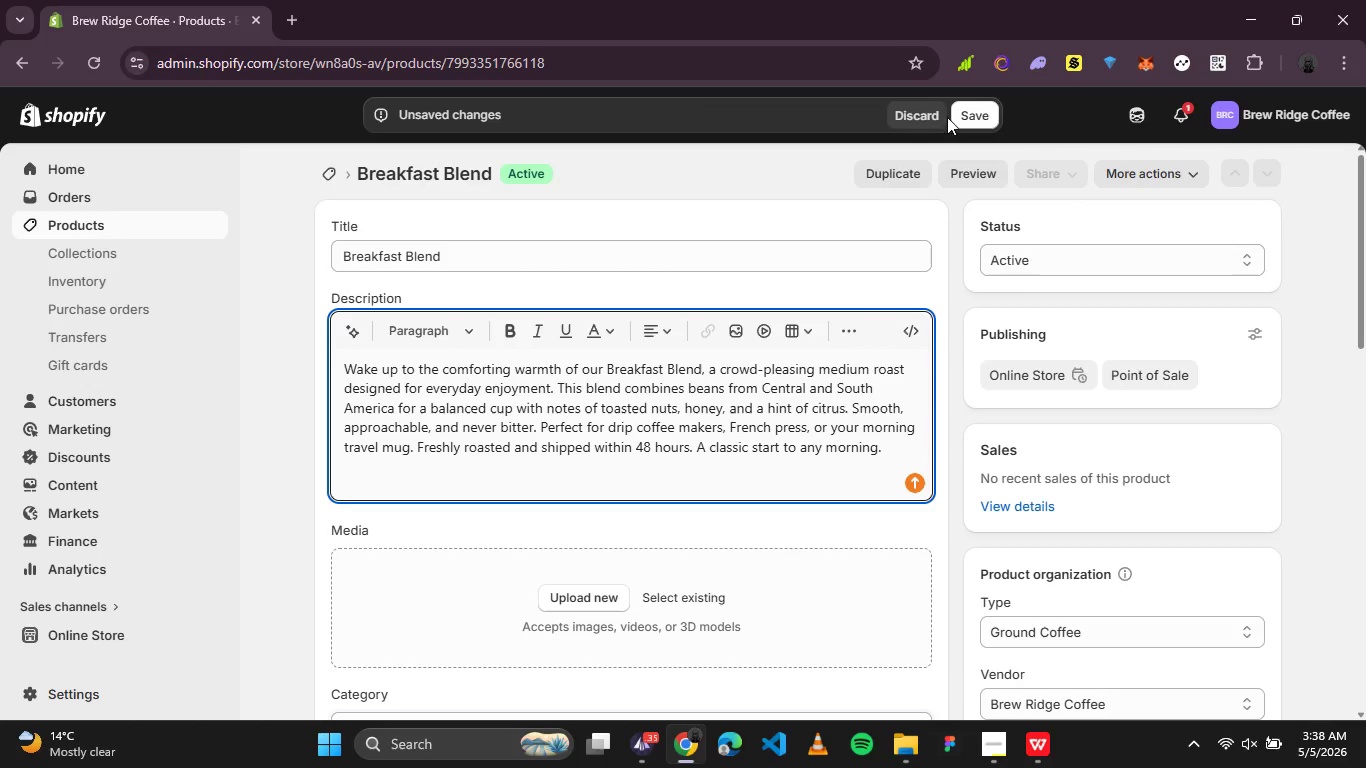 
left_click([966, 113])
 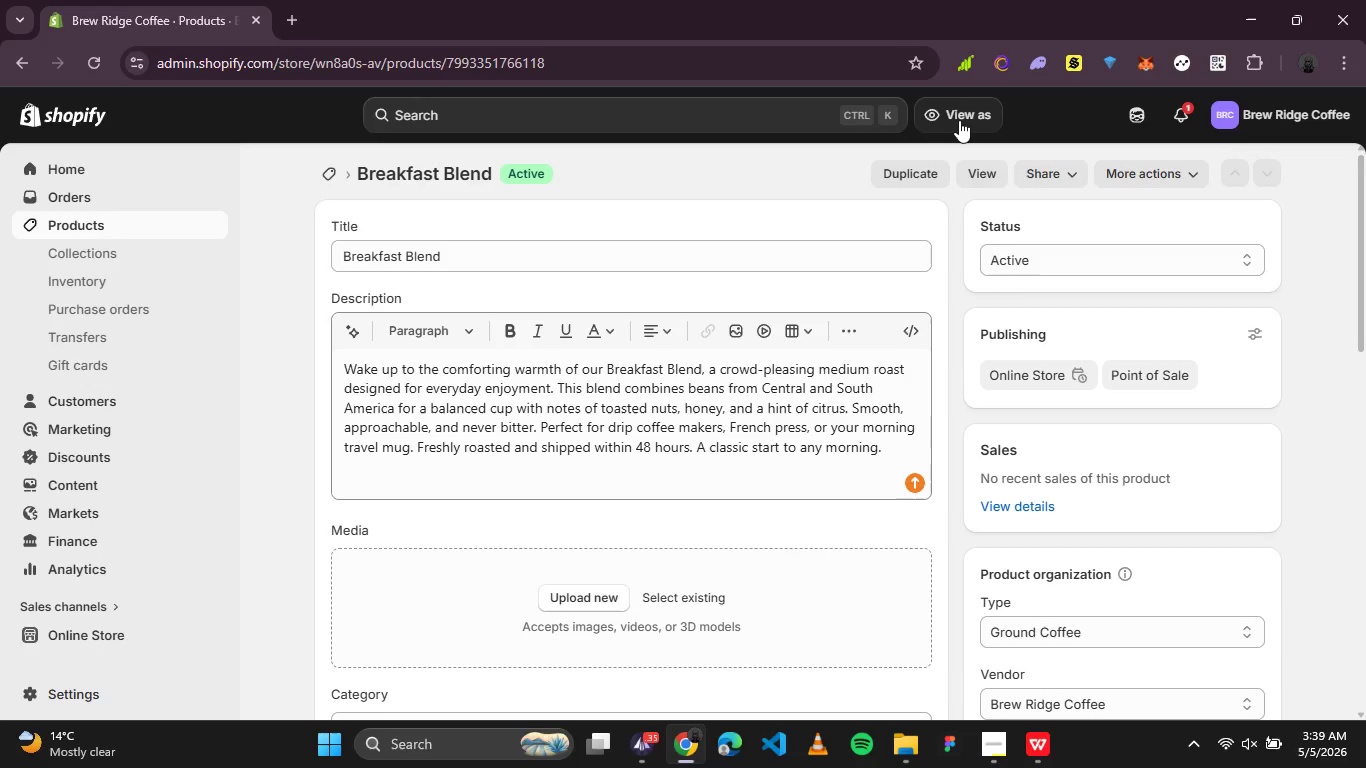 
wait(28.19)
 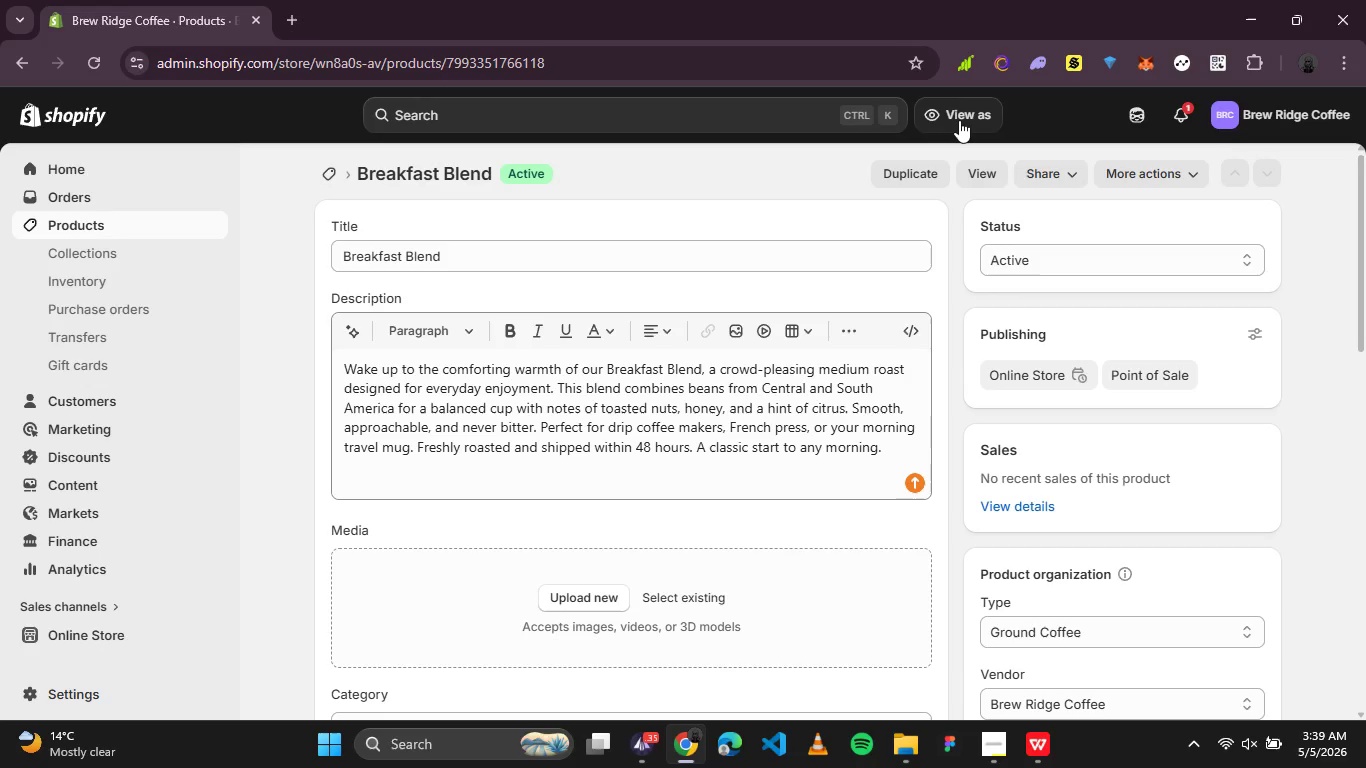 
left_click([325, 166])
 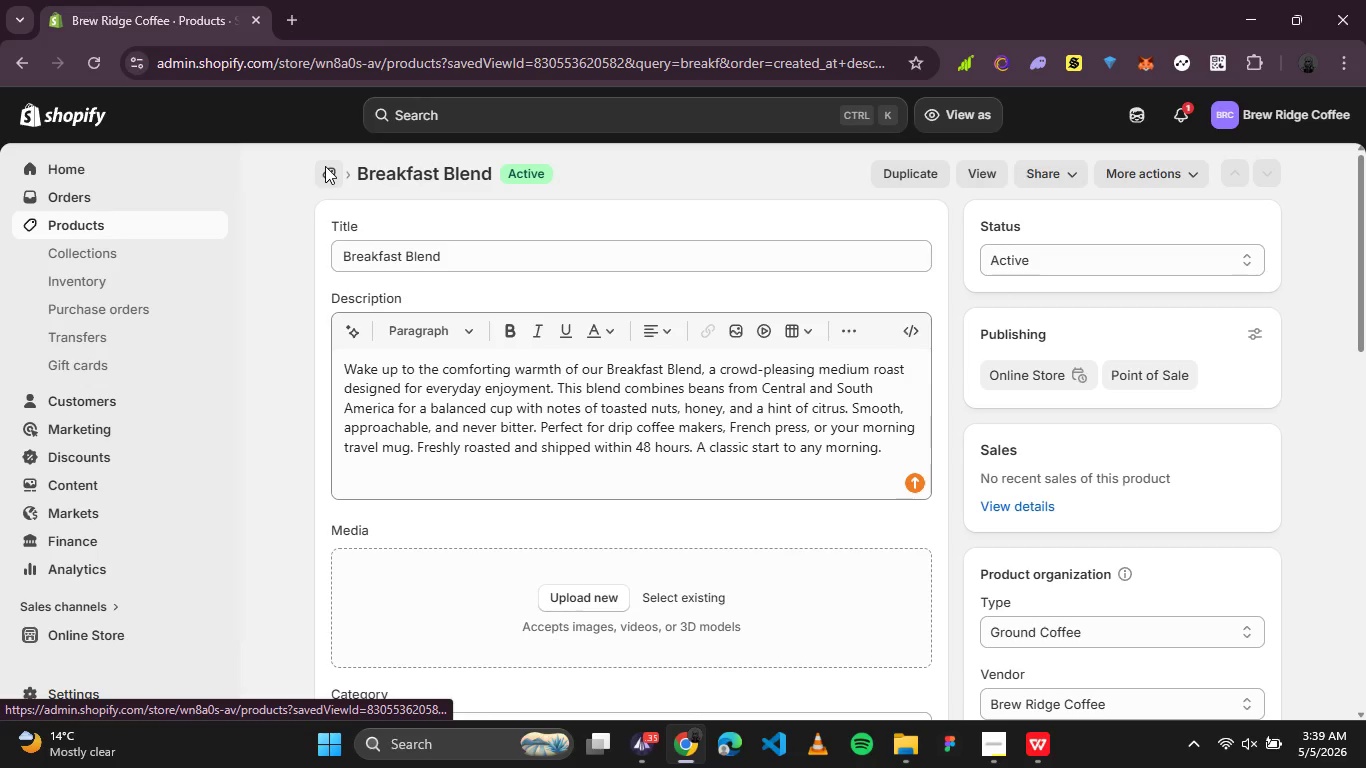 
mouse_move([336, 188])
 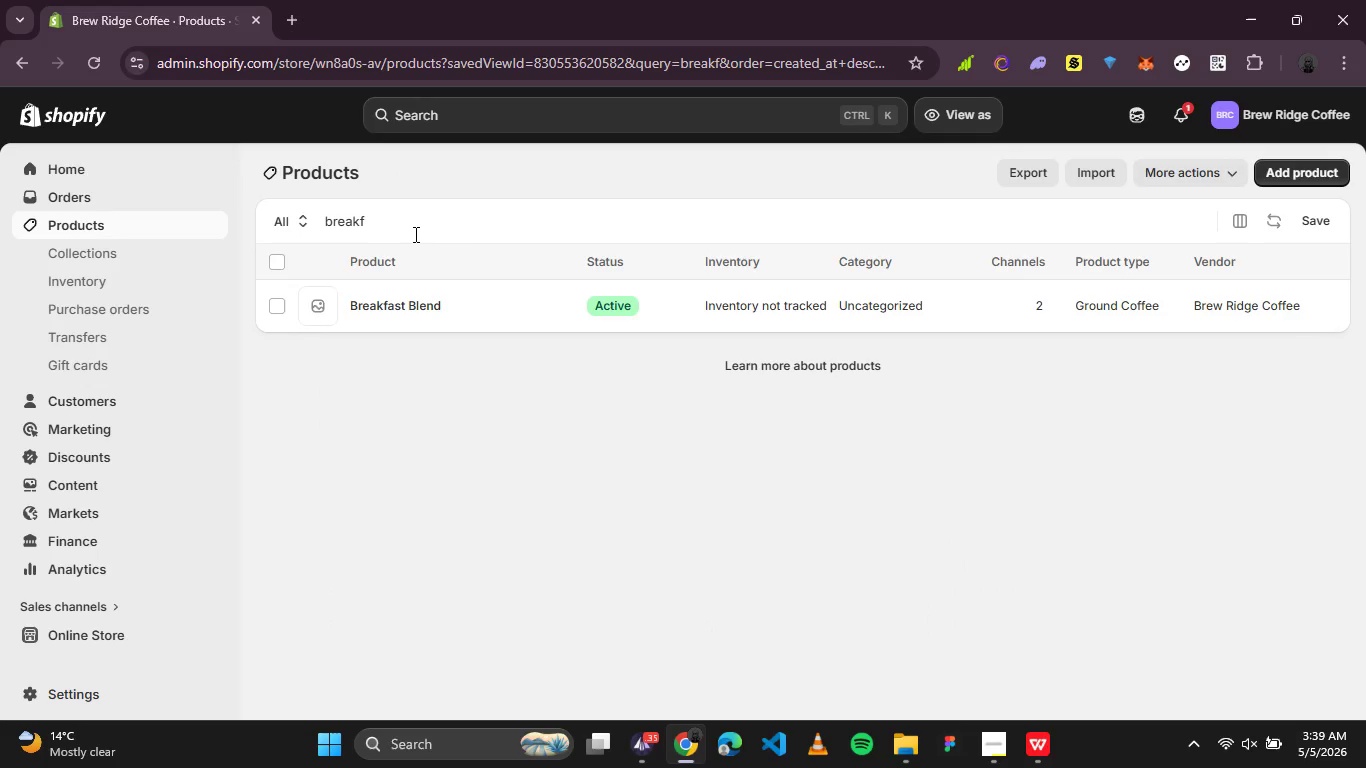 
left_click_drag(start_coordinate=[414, 227], to_coordinate=[317, 230])
 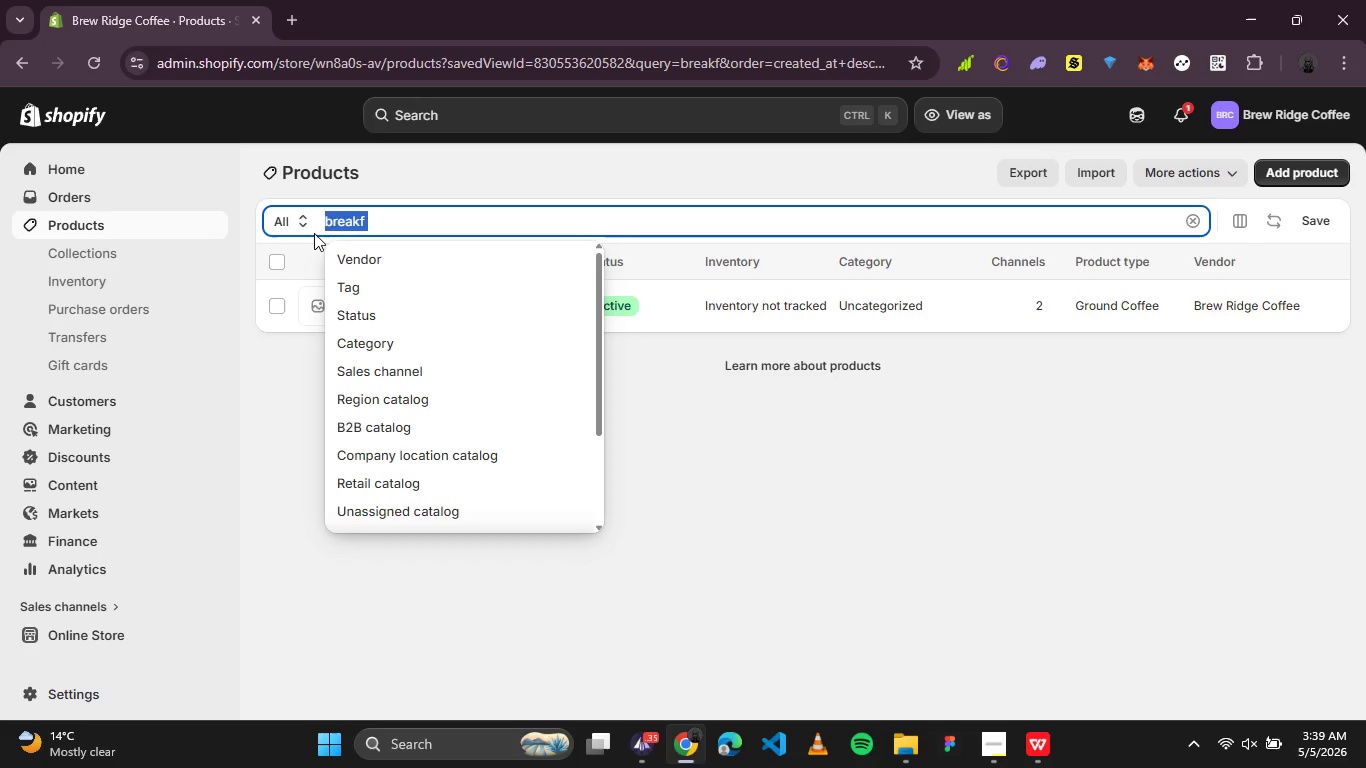 
key(Backspace)
 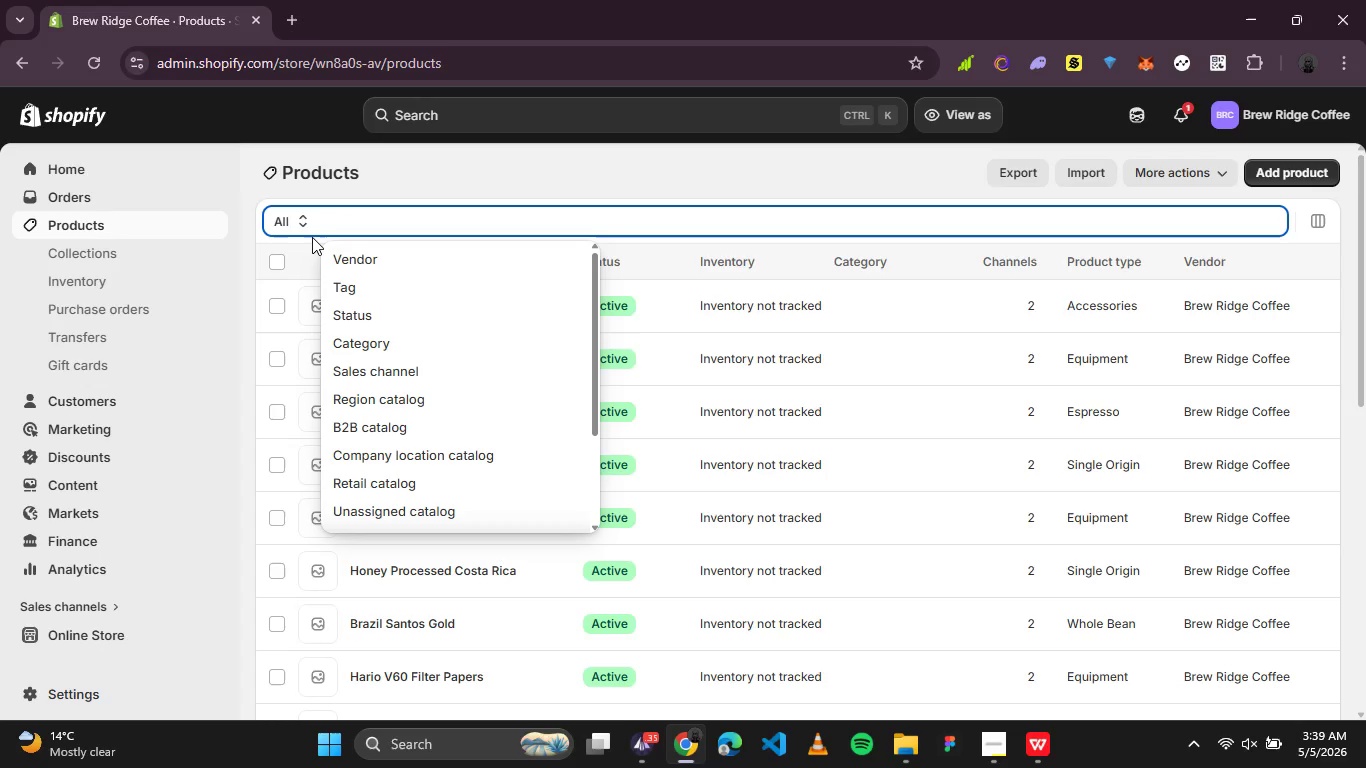 
wait(5.22)
 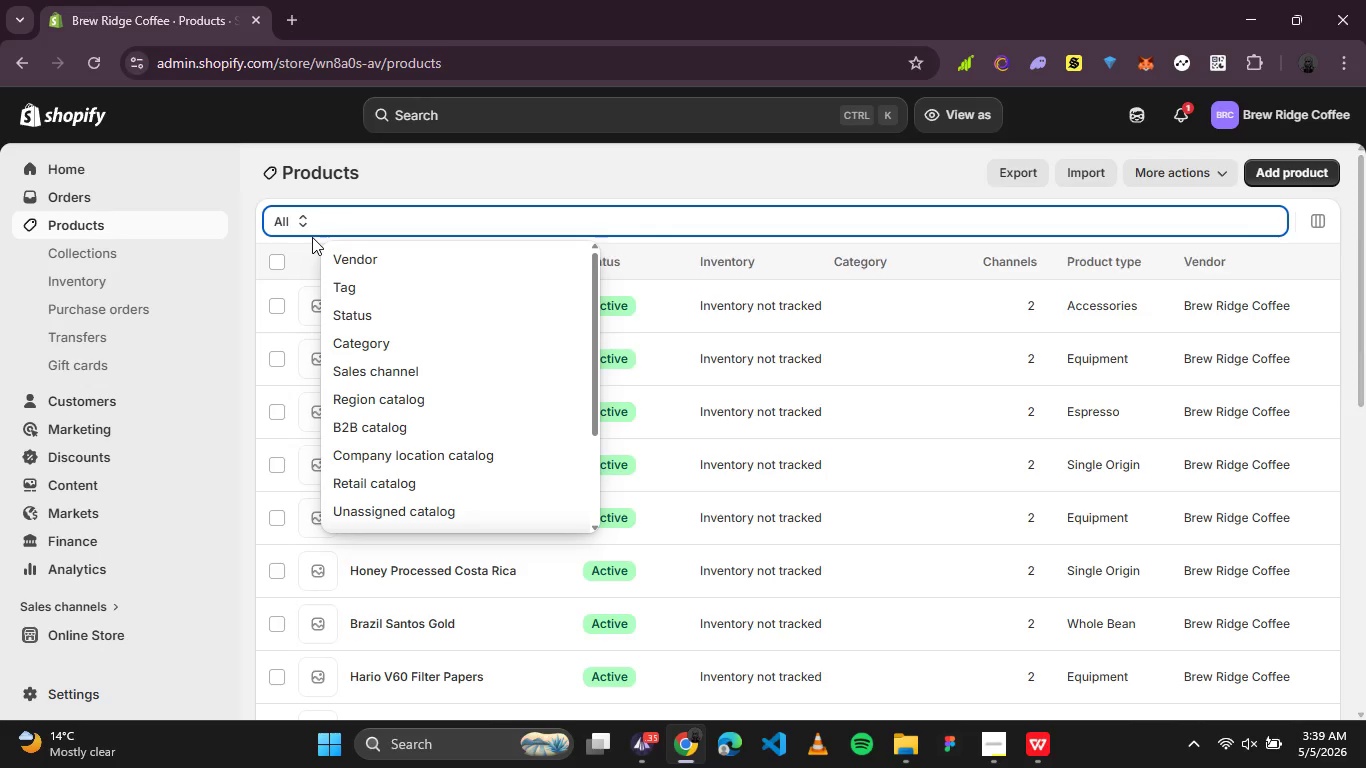 
type(french)
 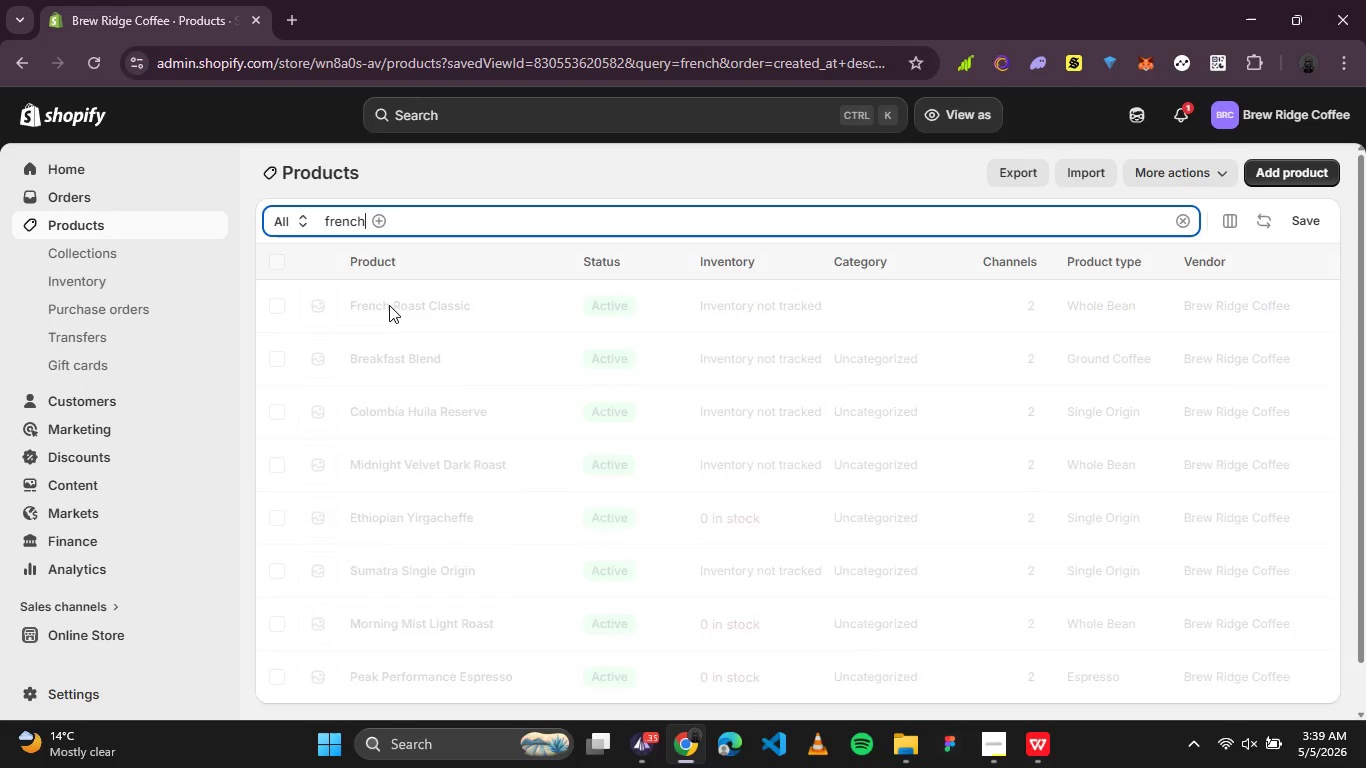 
left_click([392, 305])
 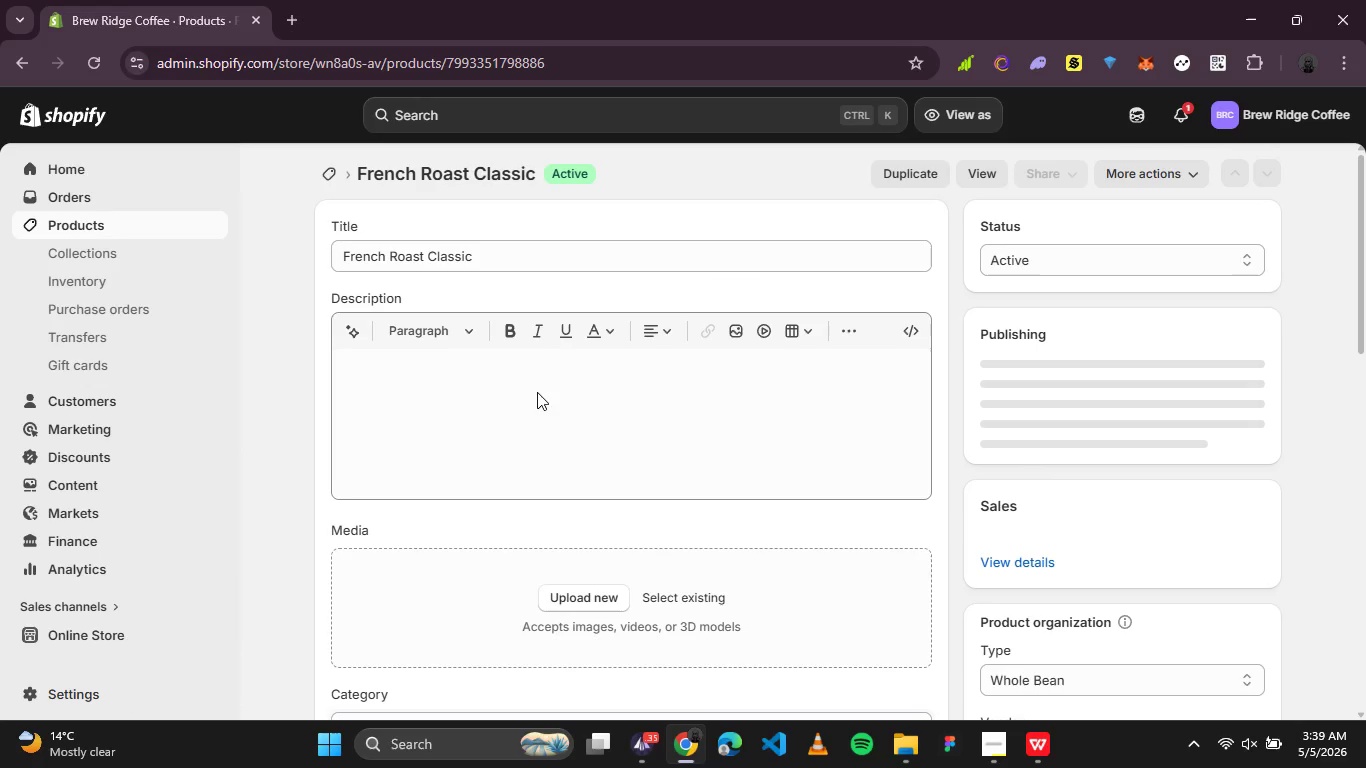 
left_click([636, 731])
 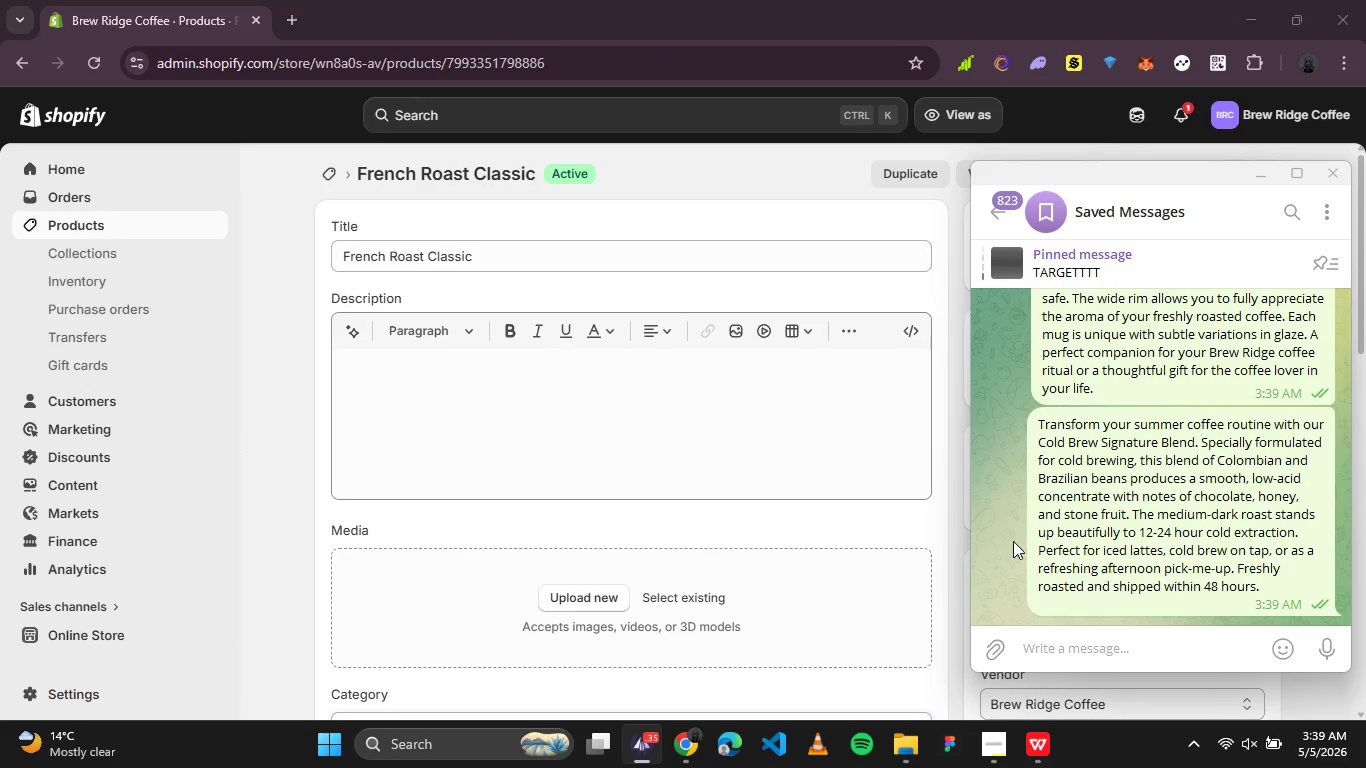 
scroll: coordinate [1039, 525], scroll_direction: up, amount: 3.0
 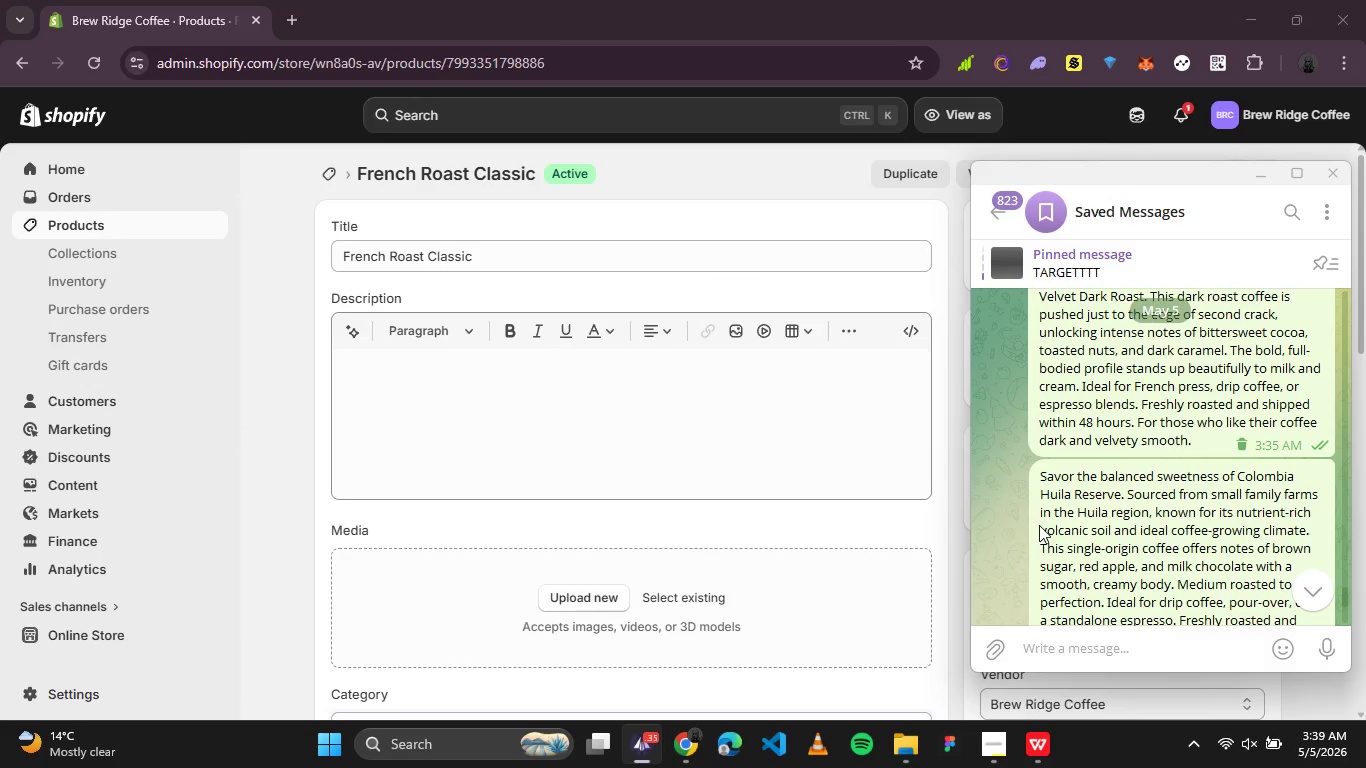 
scroll: coordinate [1105, 517], scroll_direction: down, amount: 2.0
 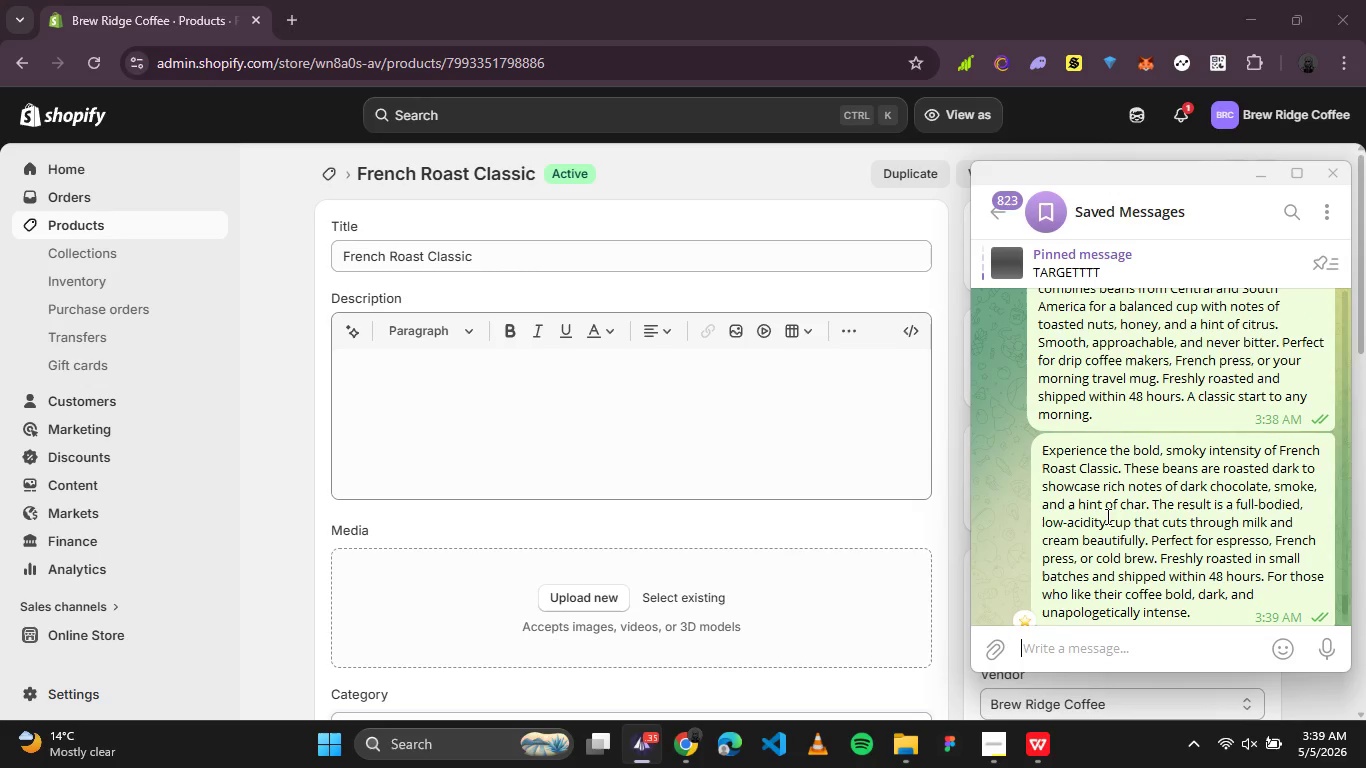 
right_click([1114, 513])
 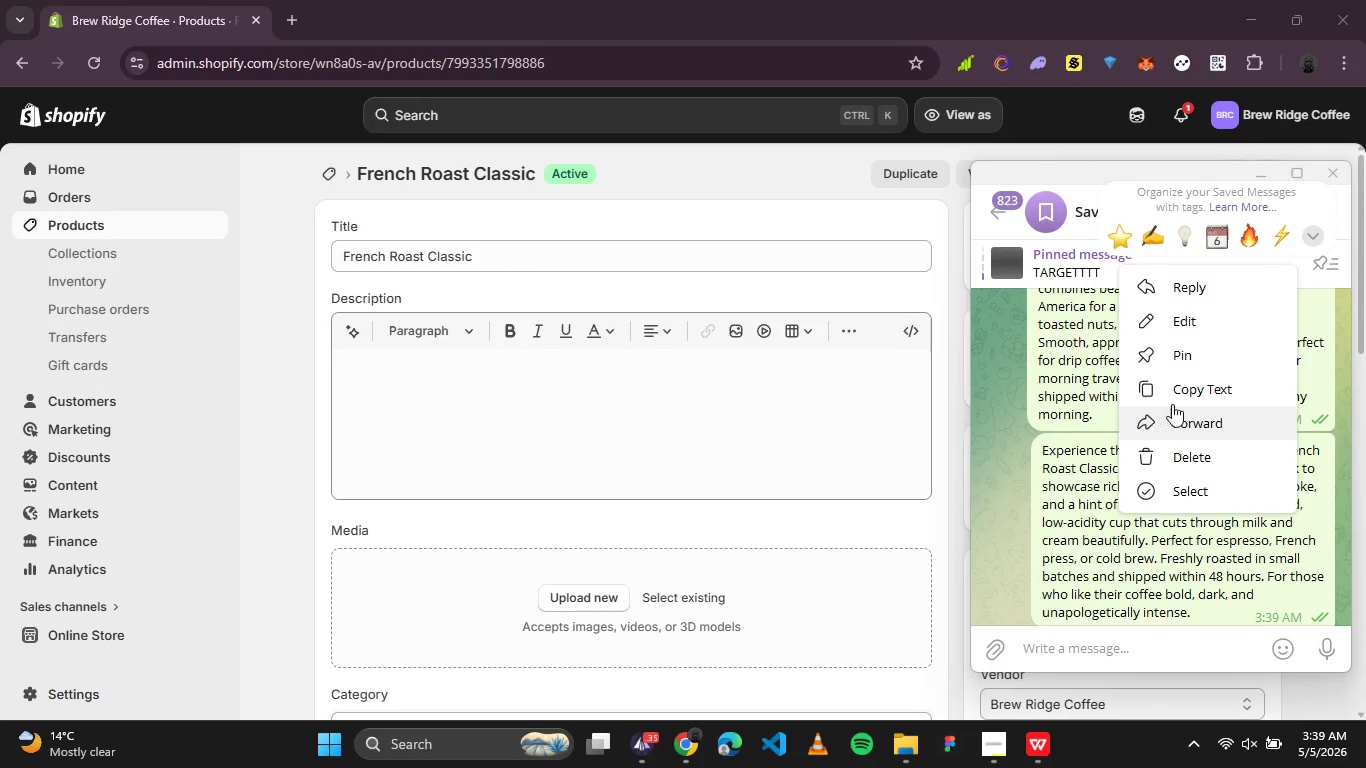 
left_click([1180, 386])
 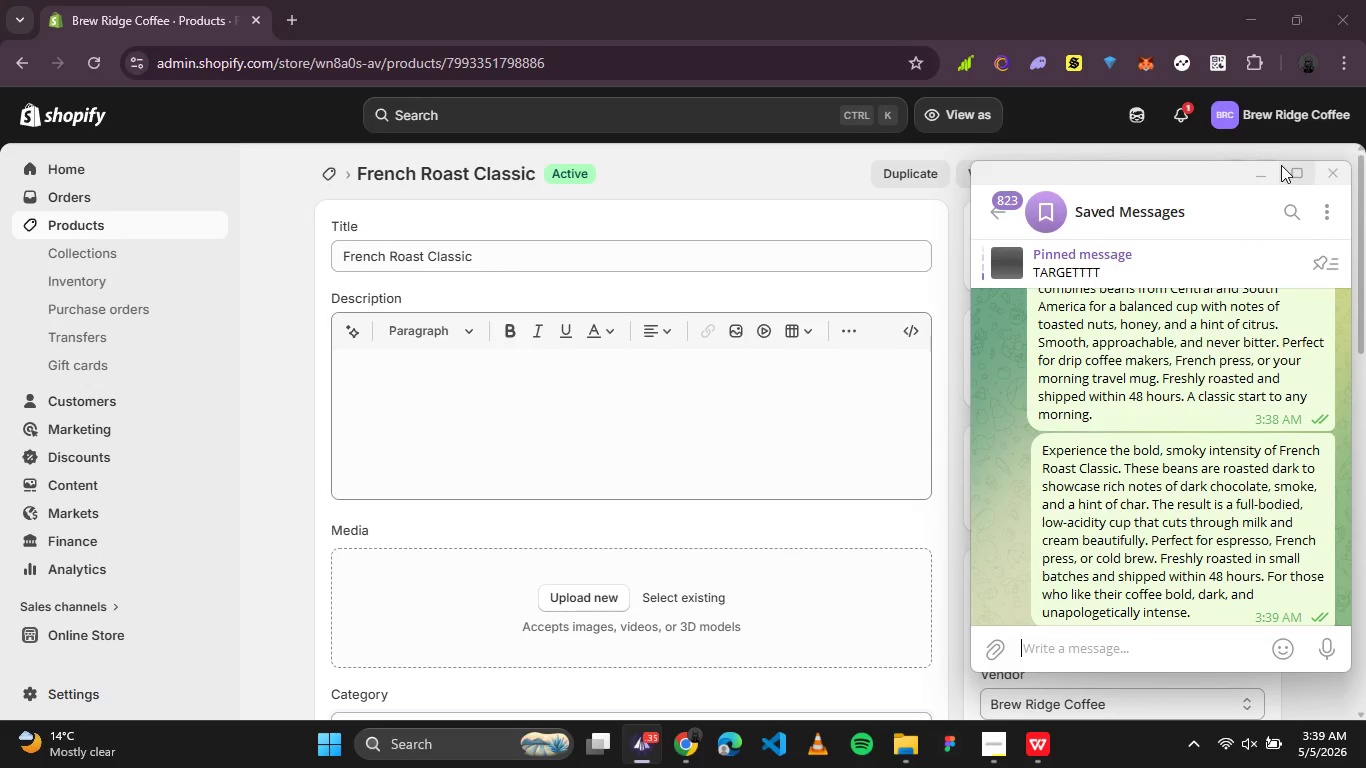 
left_click([1261, 174])
 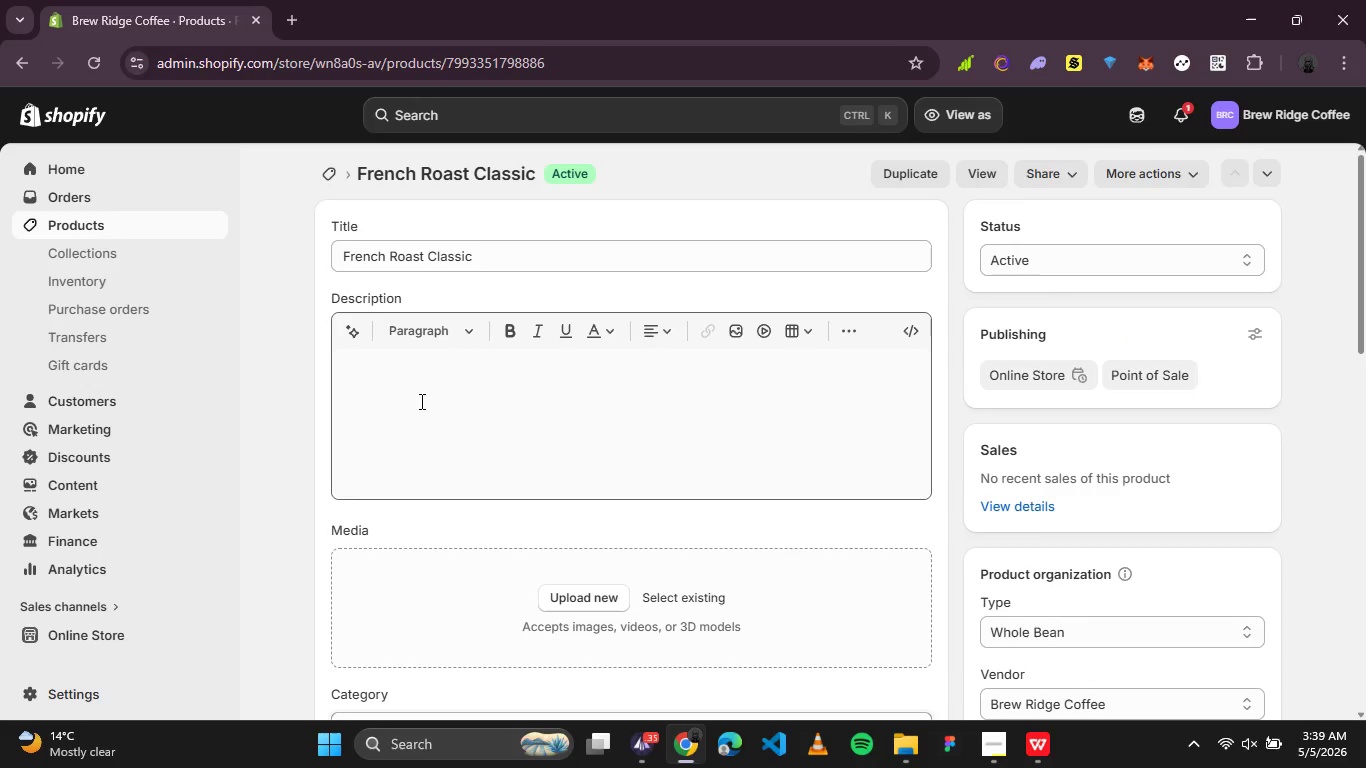 
left_click([418, 404])
 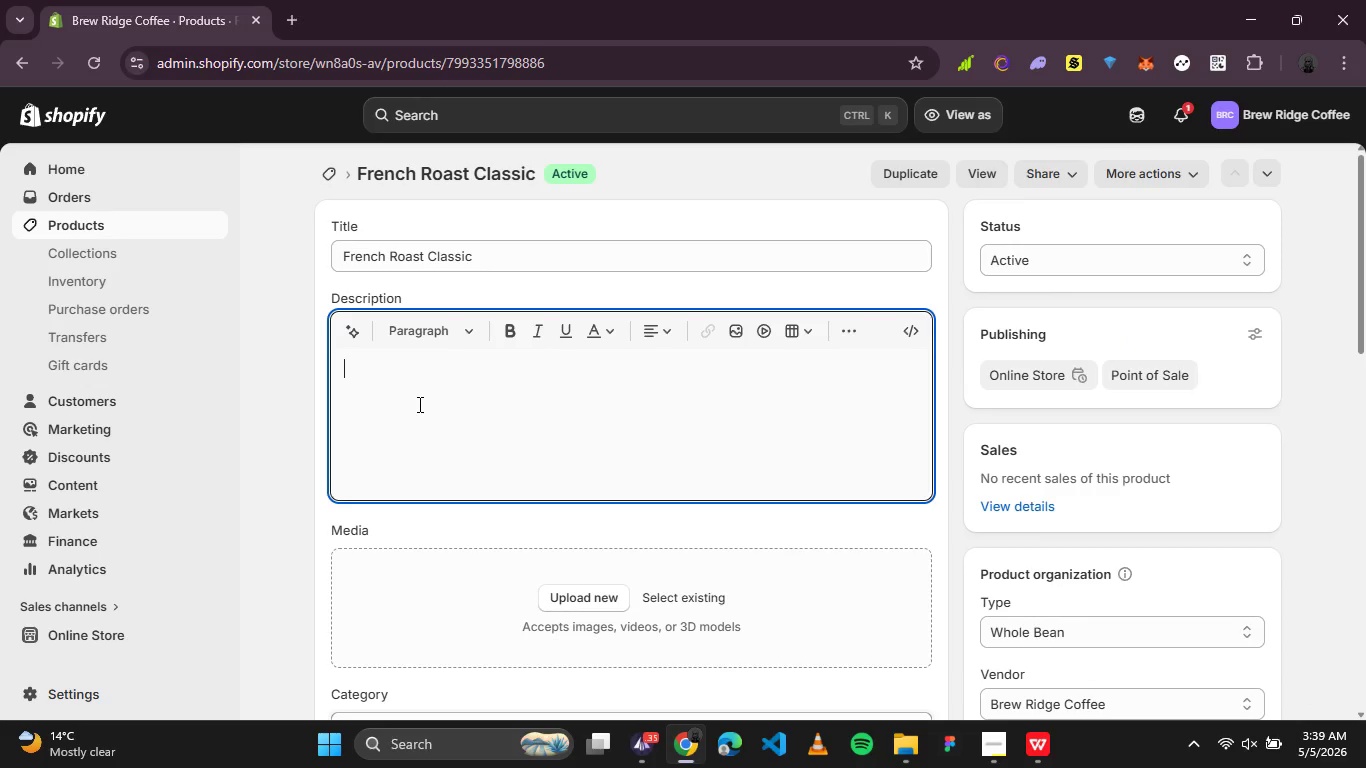 
key(Control+V)
 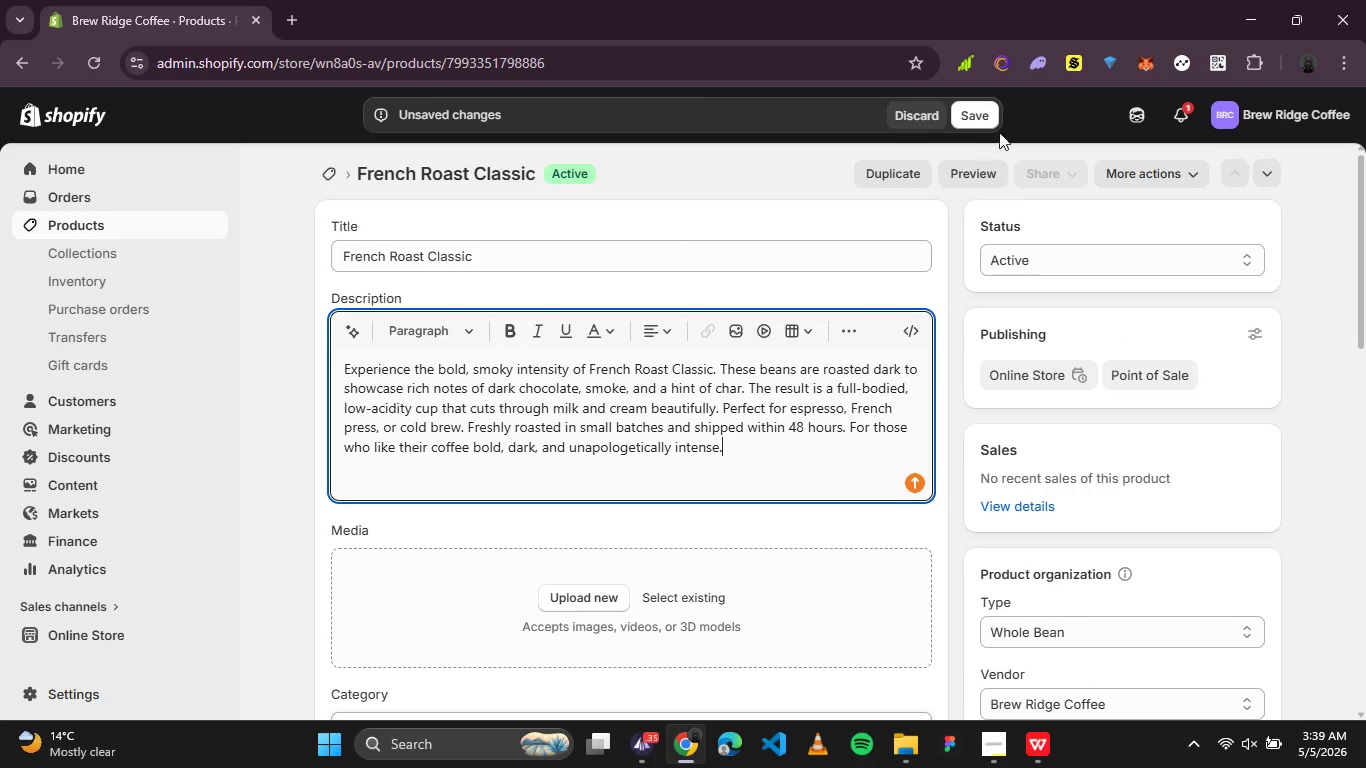 
left_click([977, 122])
 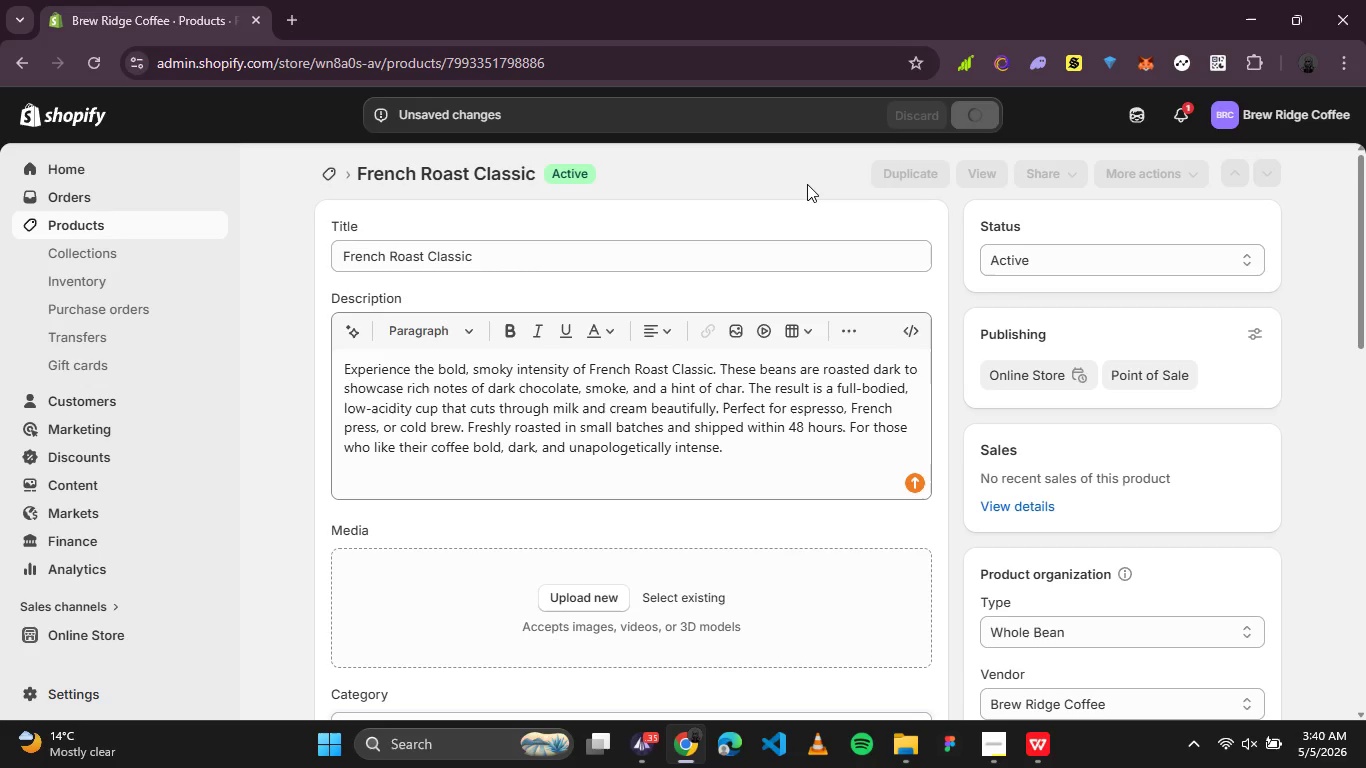 
scroll: coordinate [681, 376], scroll_direction: down, amount: 6.0
 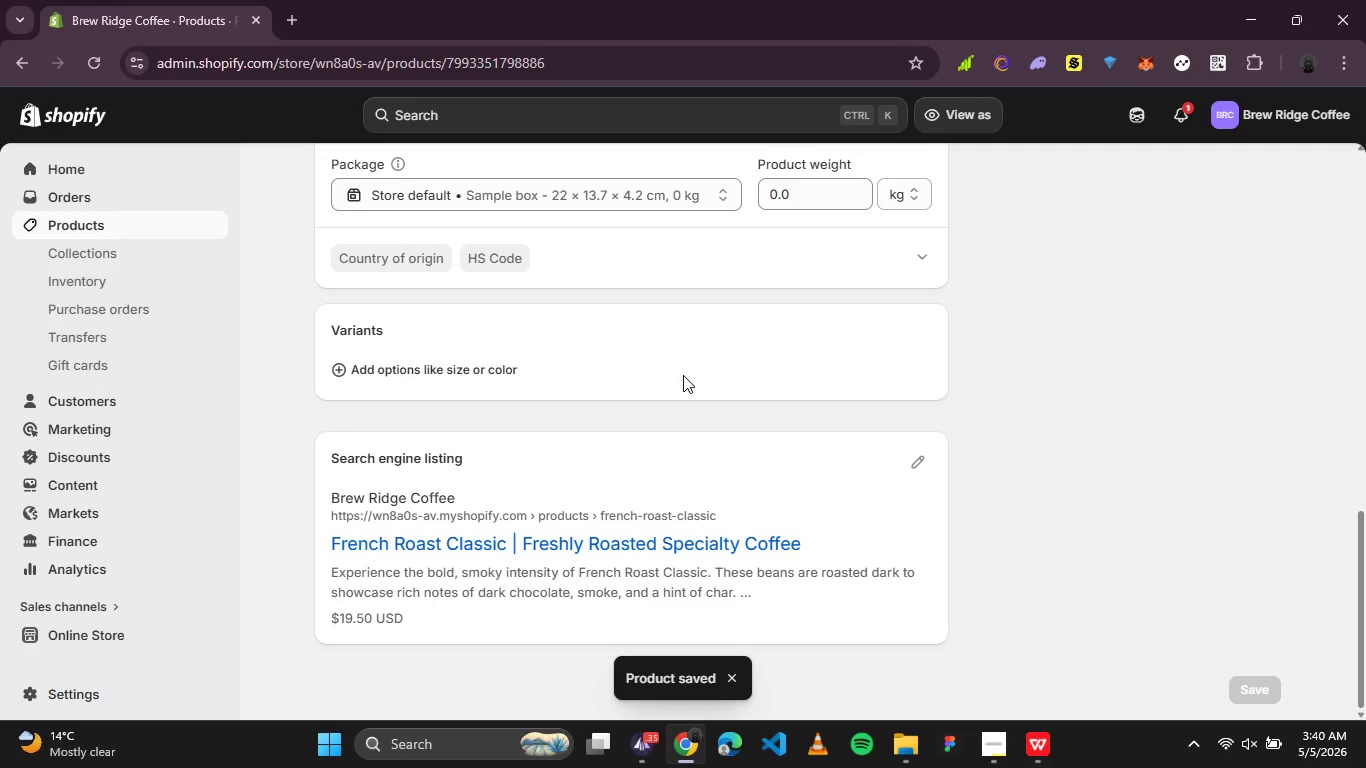 
scroll: coordinate [373, 193], scroll_direction: up, amount: 5.0
 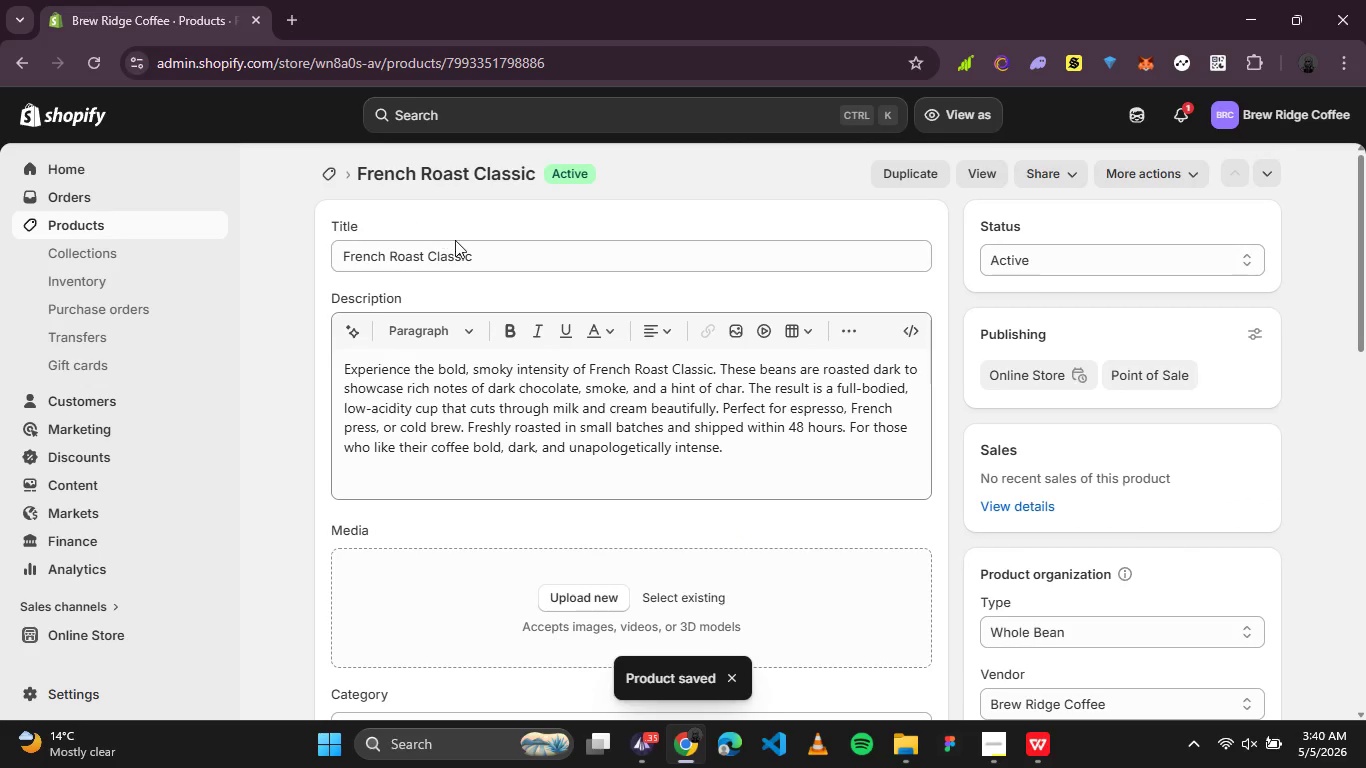 
scroll: coordinate [455, 240], scroll_direction: down, amount: 2.0
 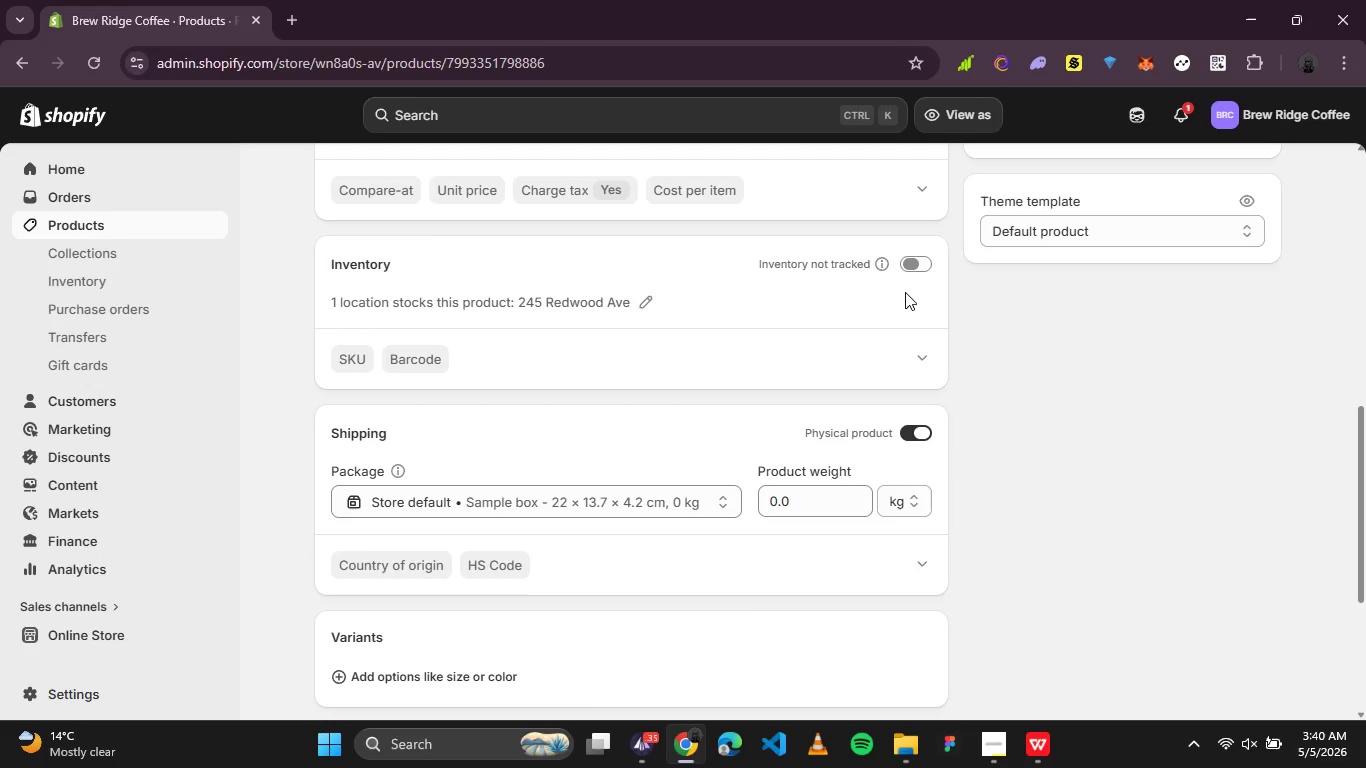 
left_click([913, 275])
 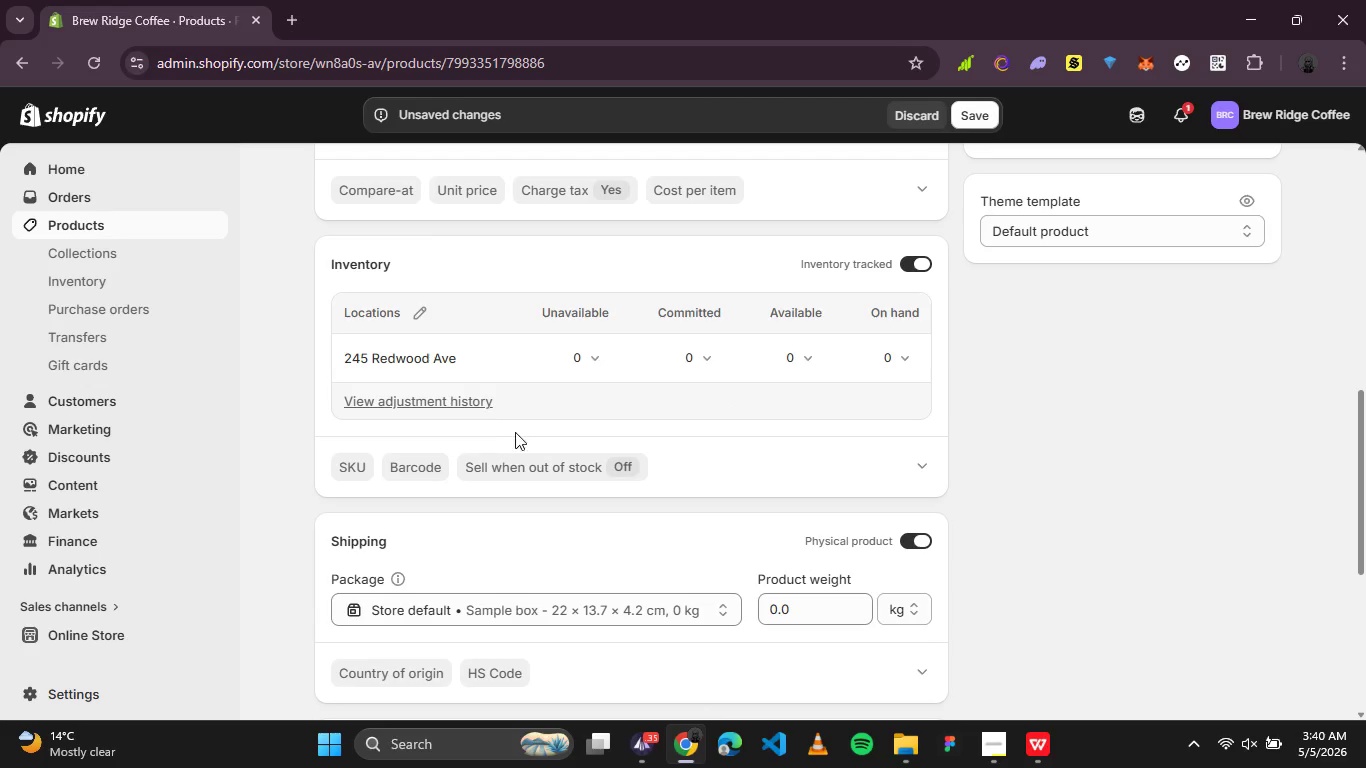 
scroll: coordinate [852, 437], scroll_direction: up, amount: 3.0
 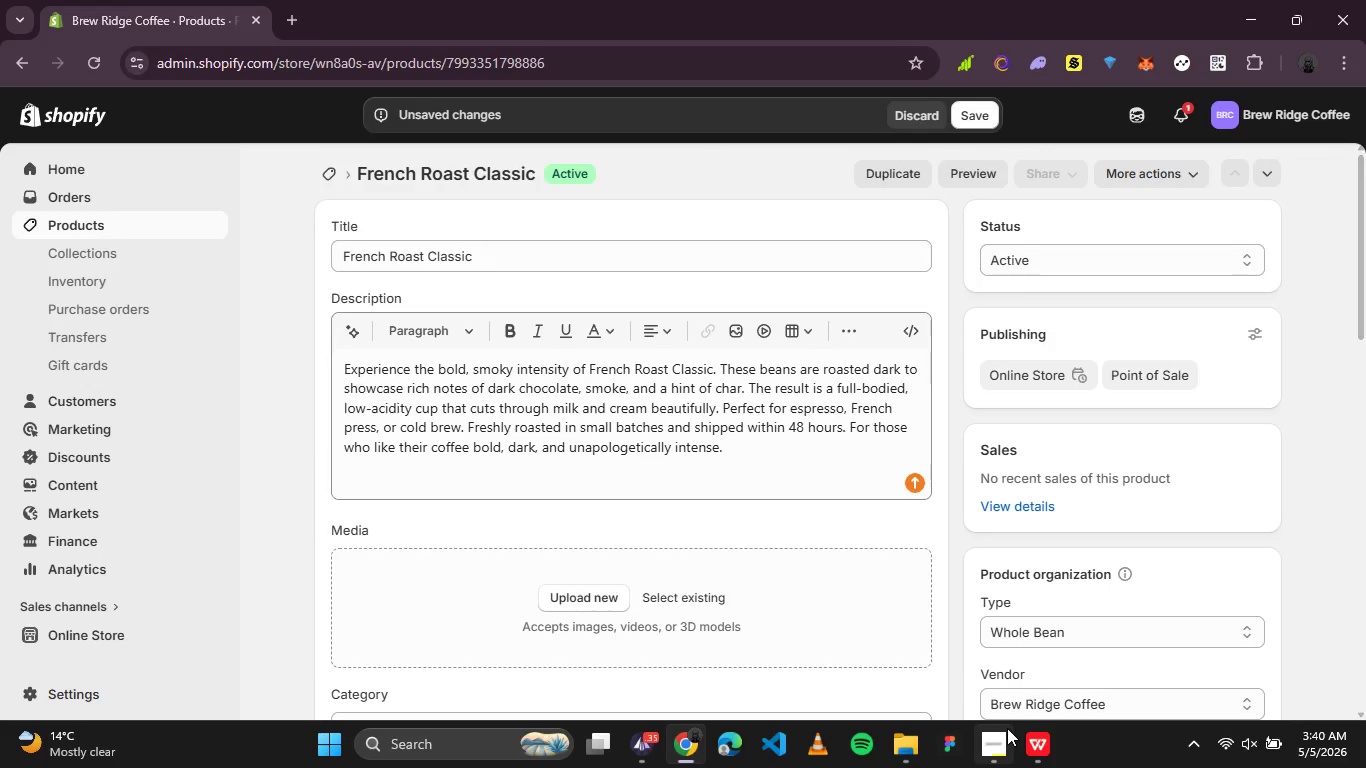 
left_click([1046, 740])
 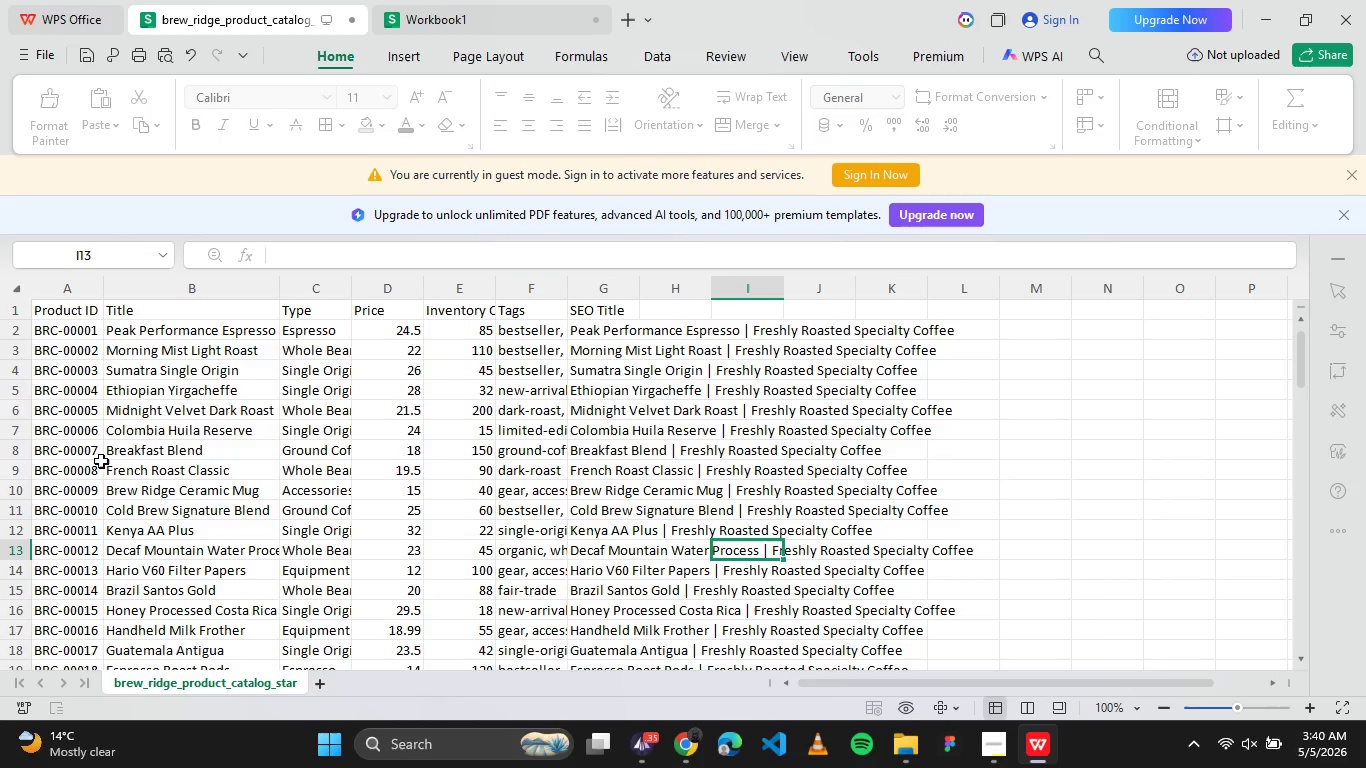 
left_click([91, 466])
 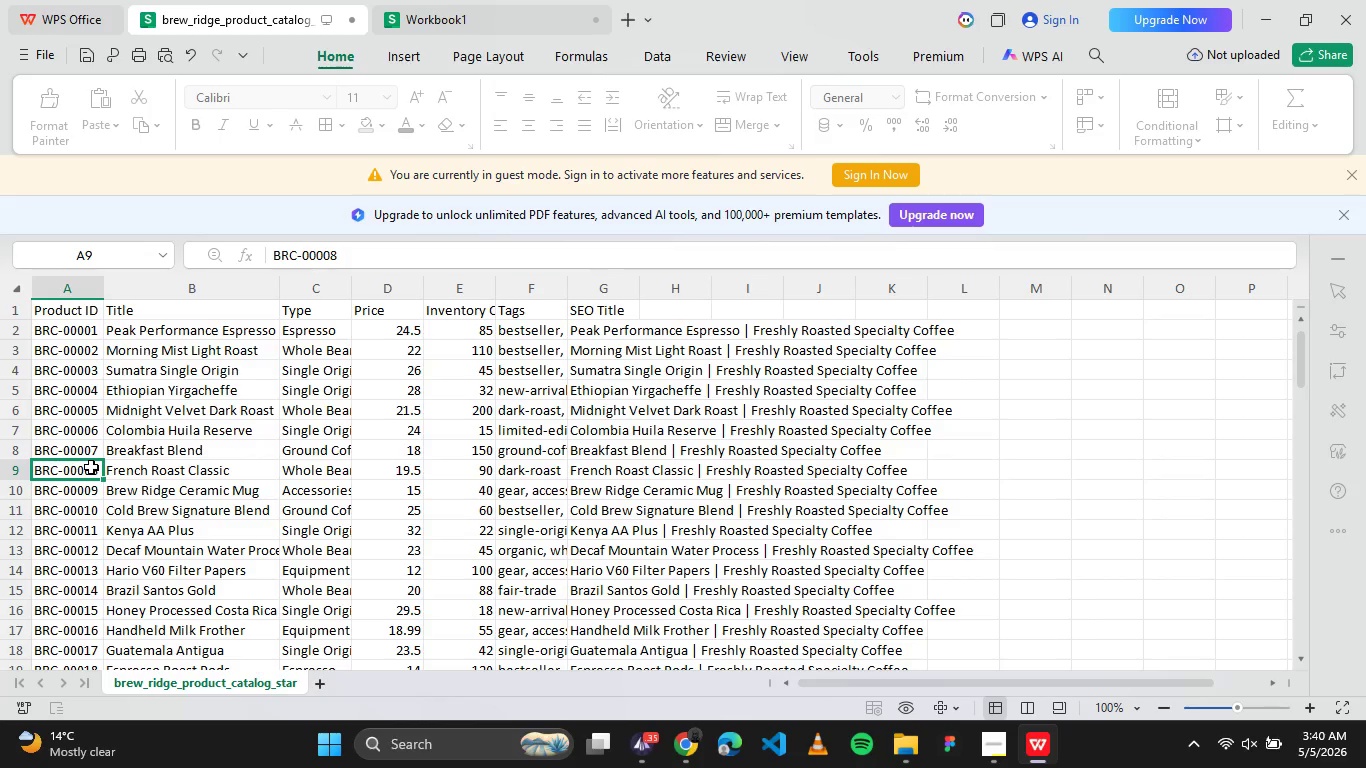 
key(Control+C)
 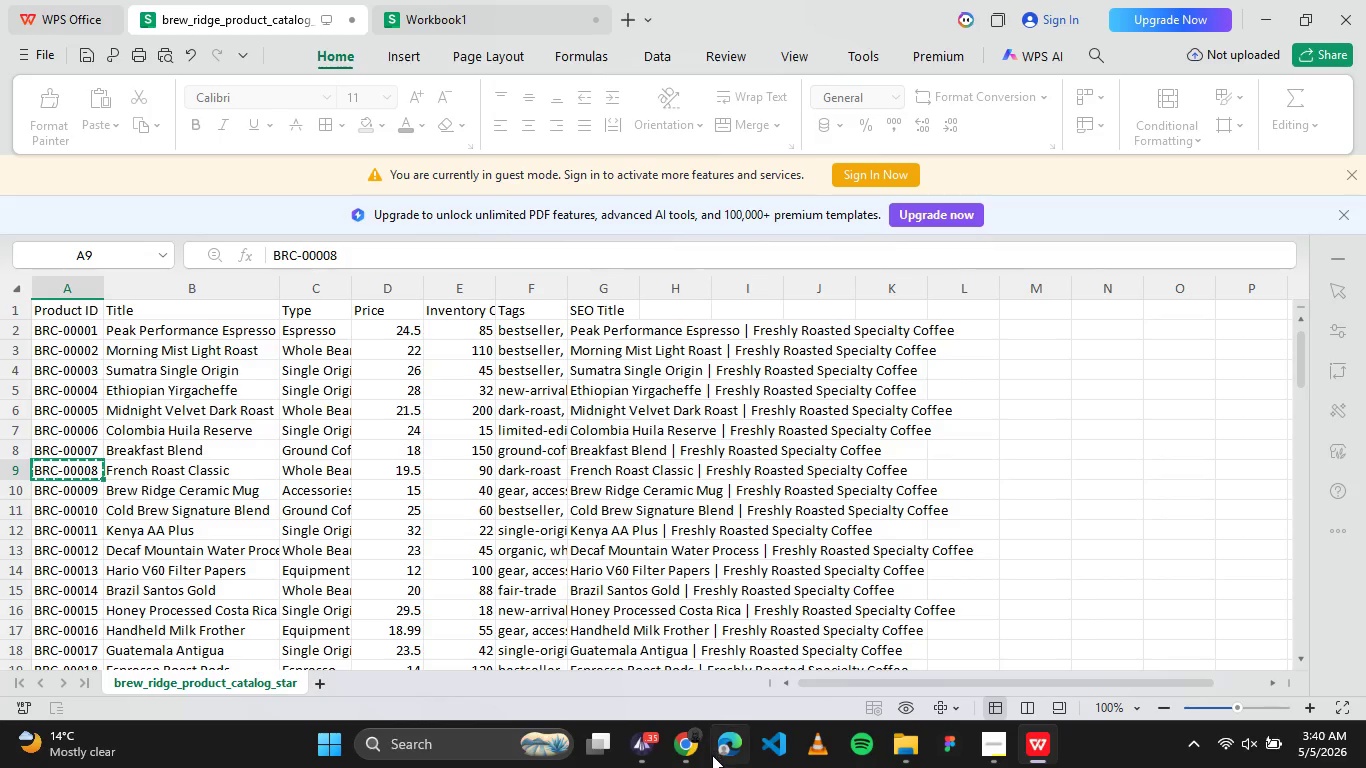 
left_click([695, 753])
 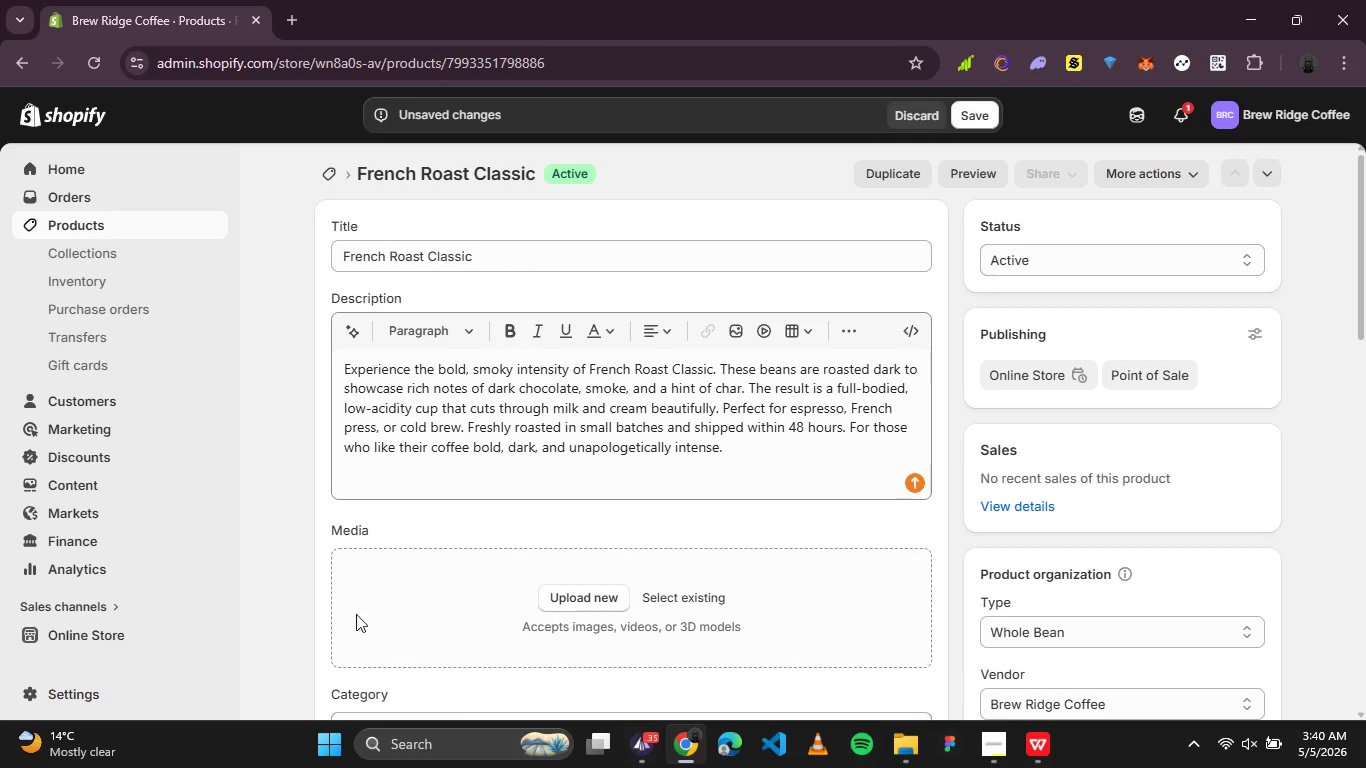 
scroll: coordinate [330, 581], scroll_direction: down, amount: 2.0
 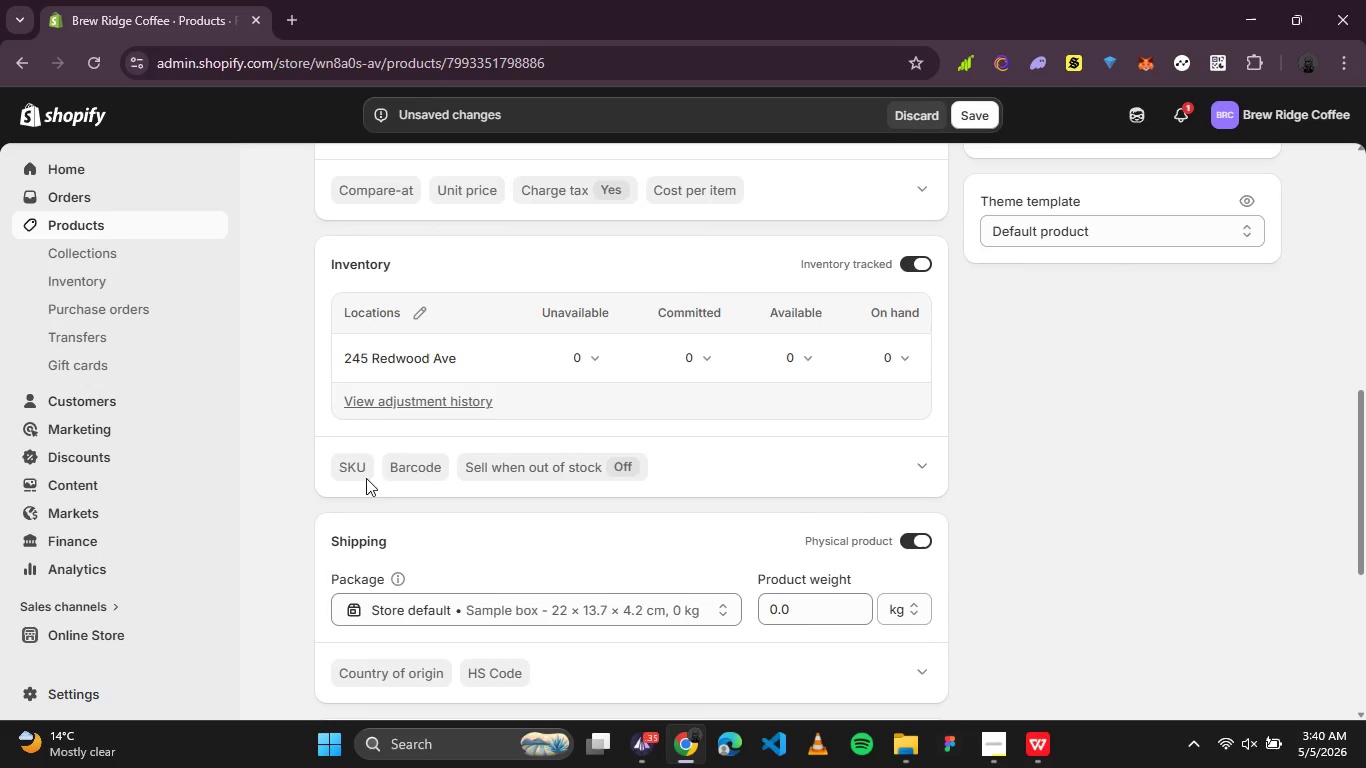 
left_click([348, 462])
 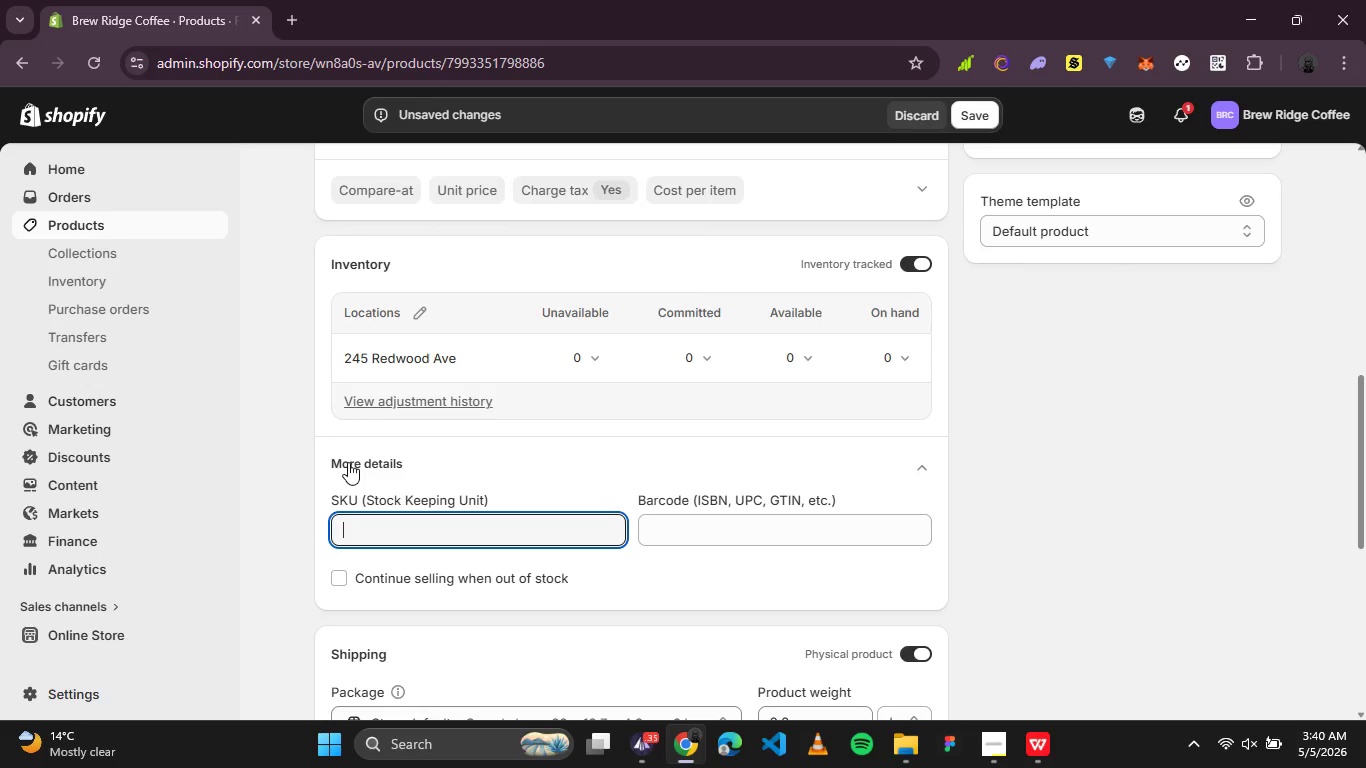 
key(Control+V)
 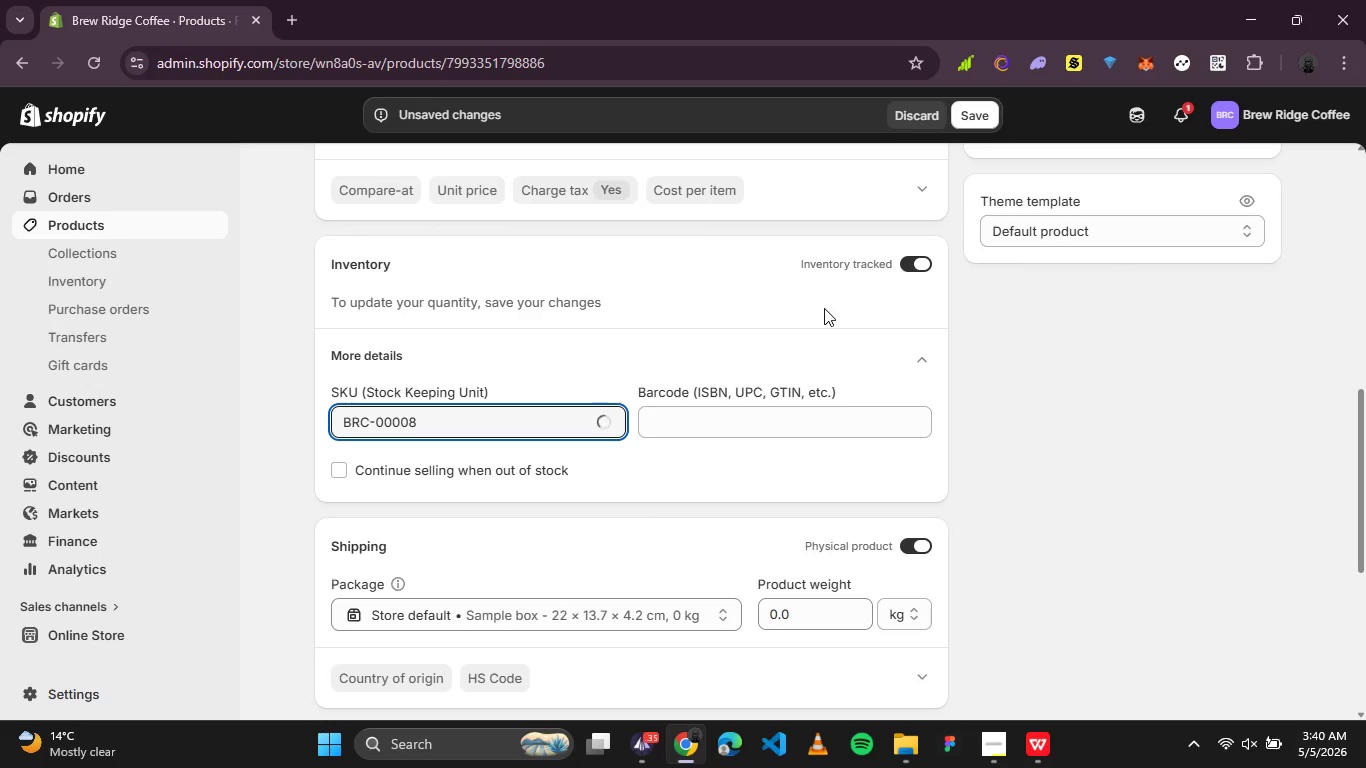 
scroll: coordinate [877, 429], scroll_direction: up, amount: 3.0
 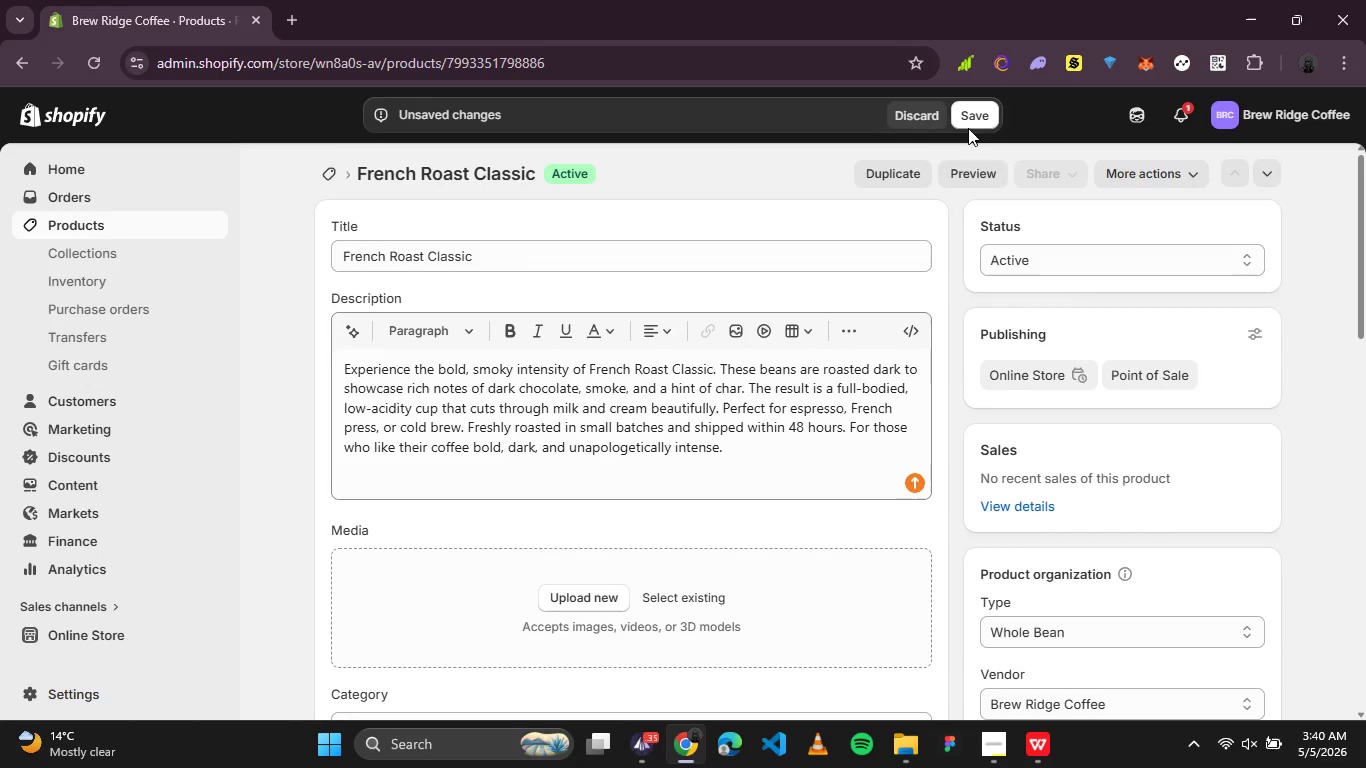 
left_click([959, 114])
 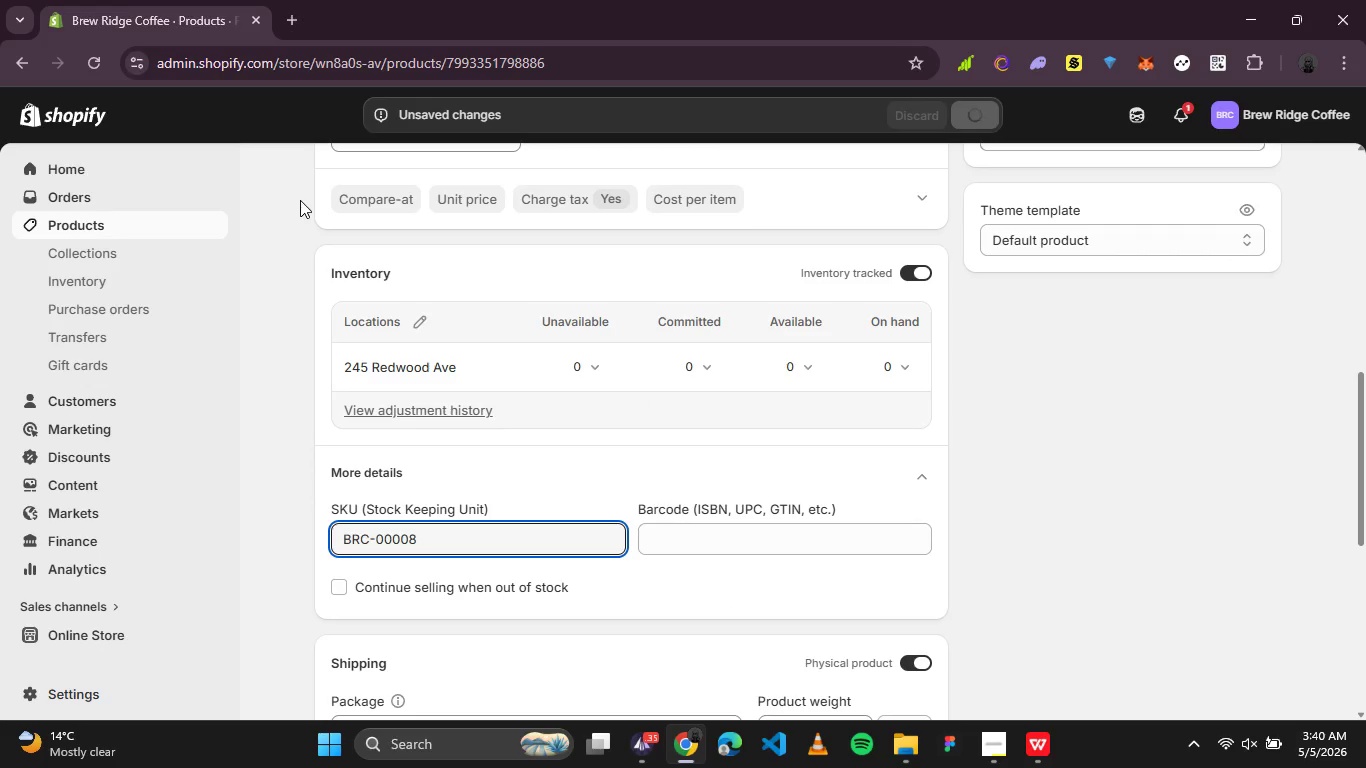 
wait(5.97)
 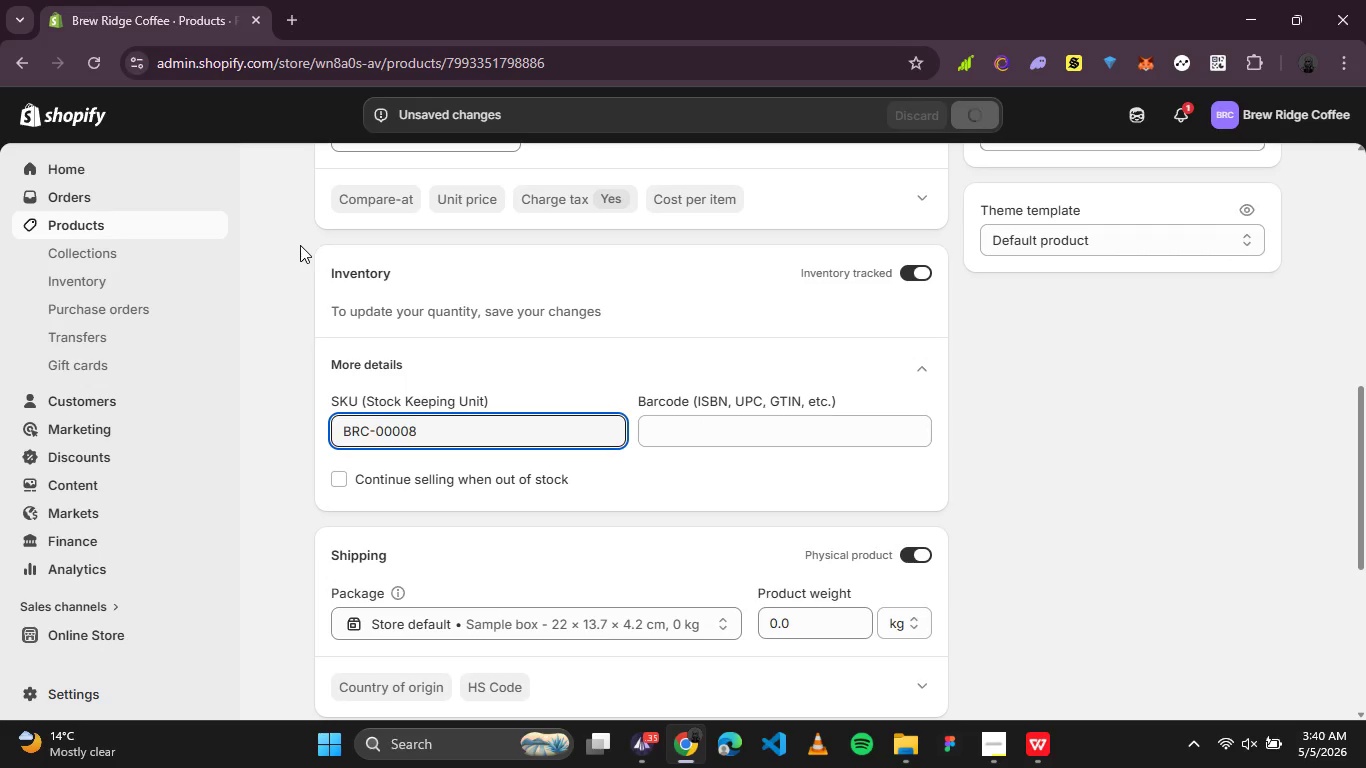 
scroll: coordinate [423, 231], scroll_direction: up, amount: 5.0
 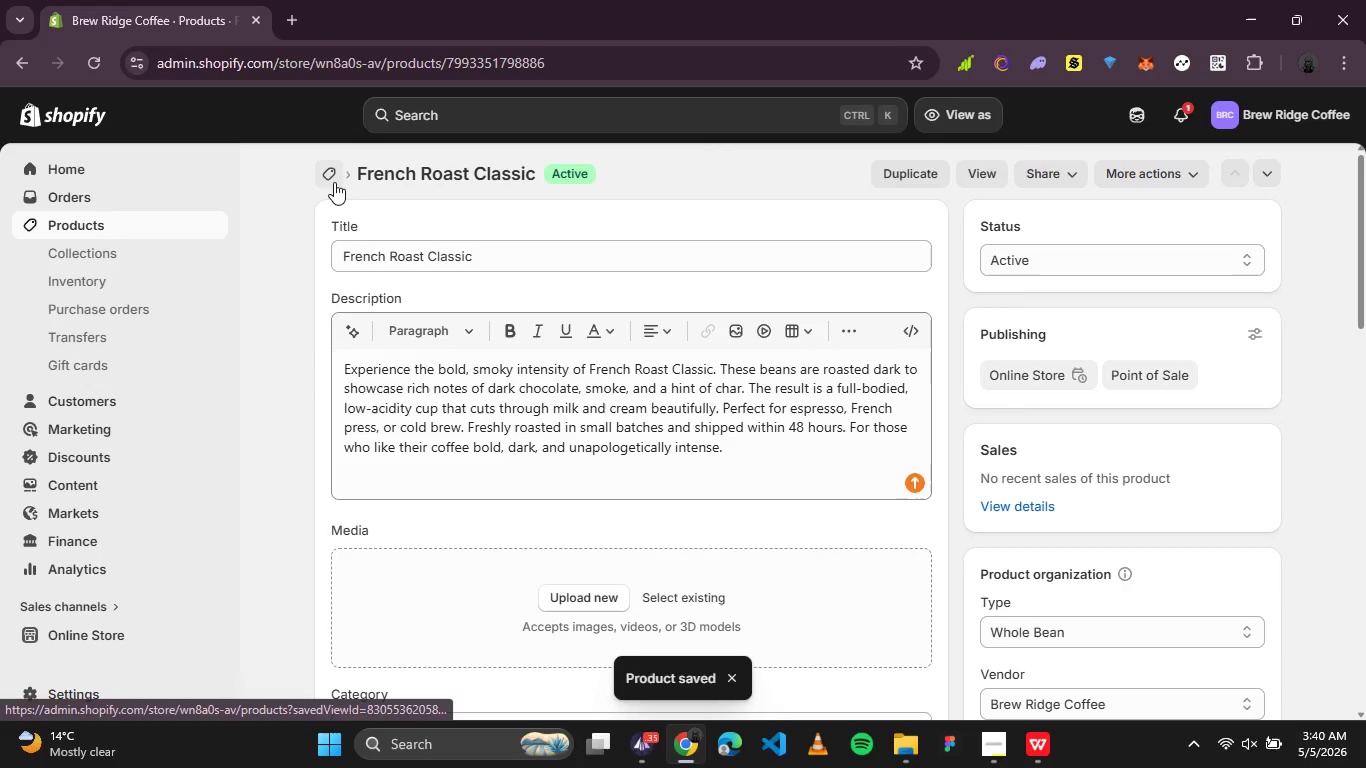 
left_click([334, 182])
 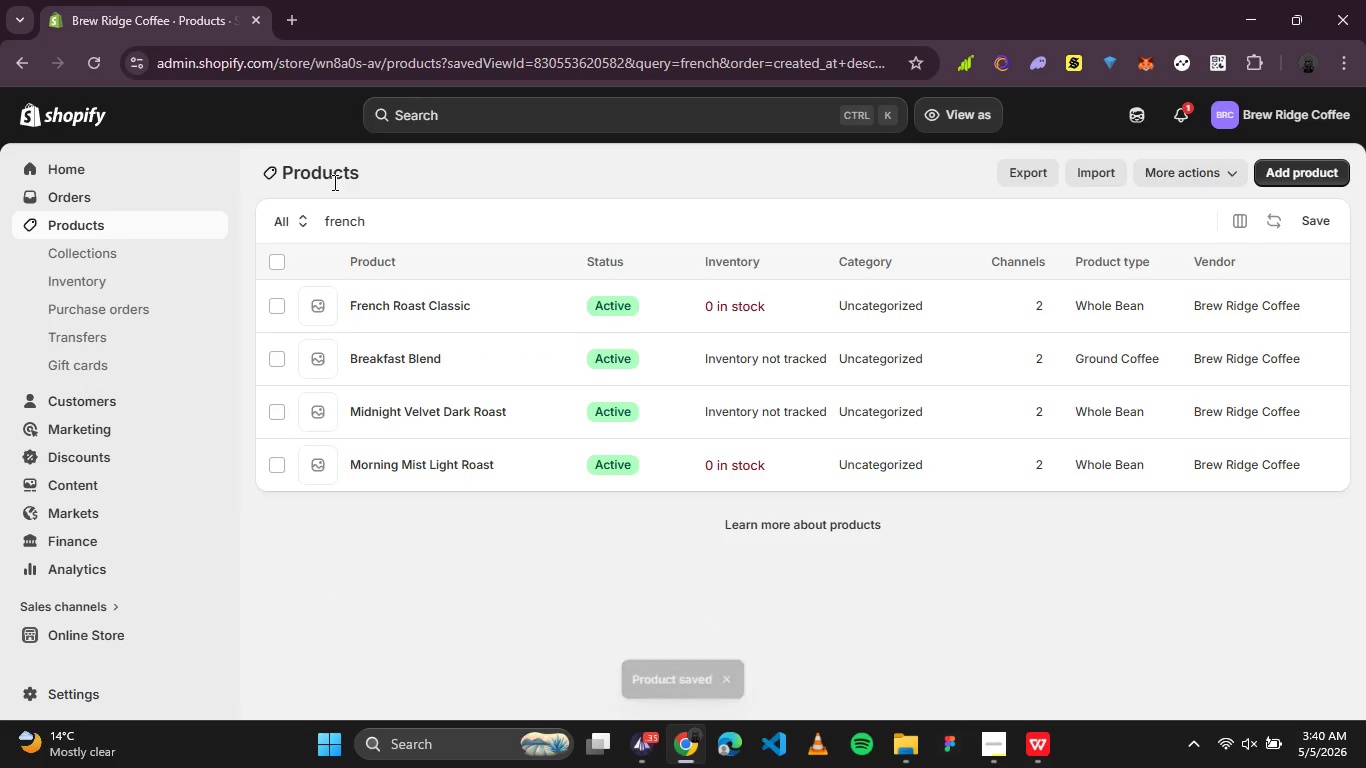 
left_click_drag(start_coordinate=[373, 217], to_coordinate=[267, 226])
 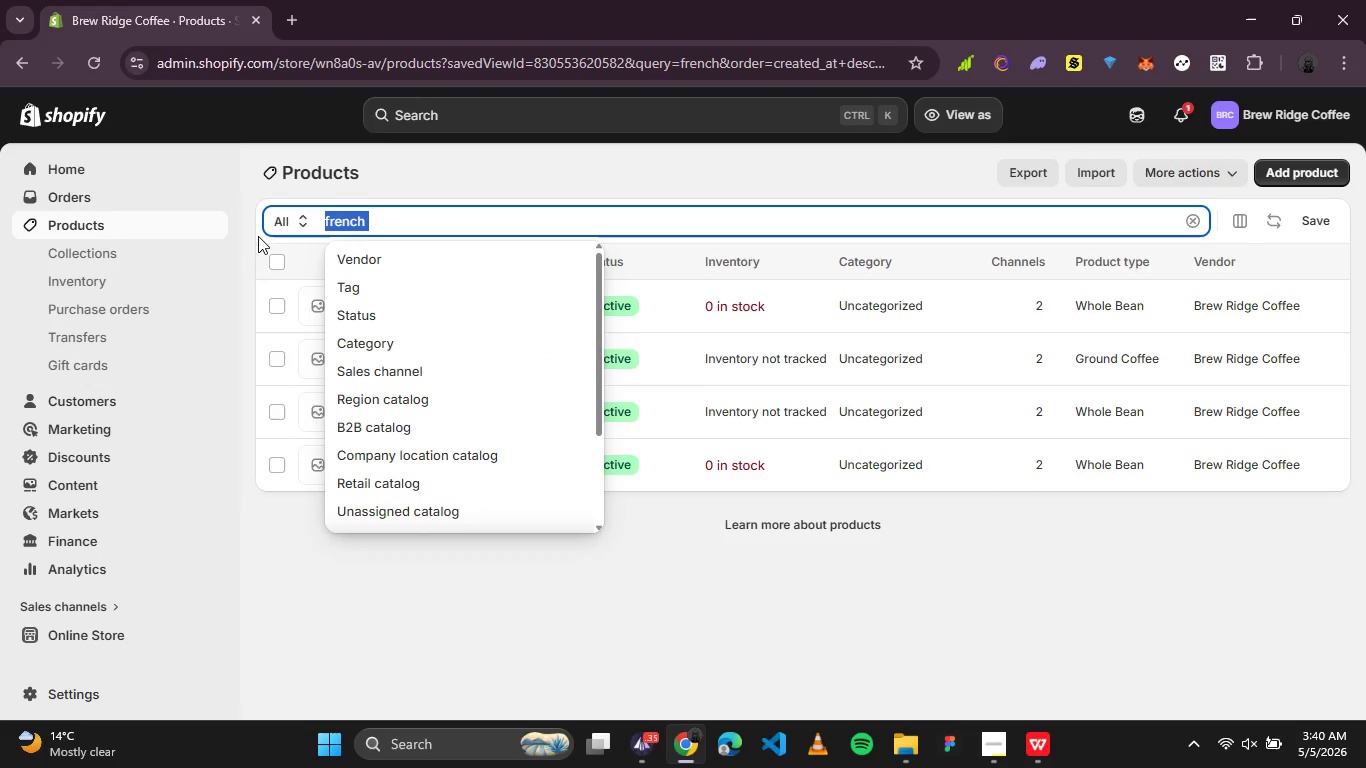 
type(brew)
 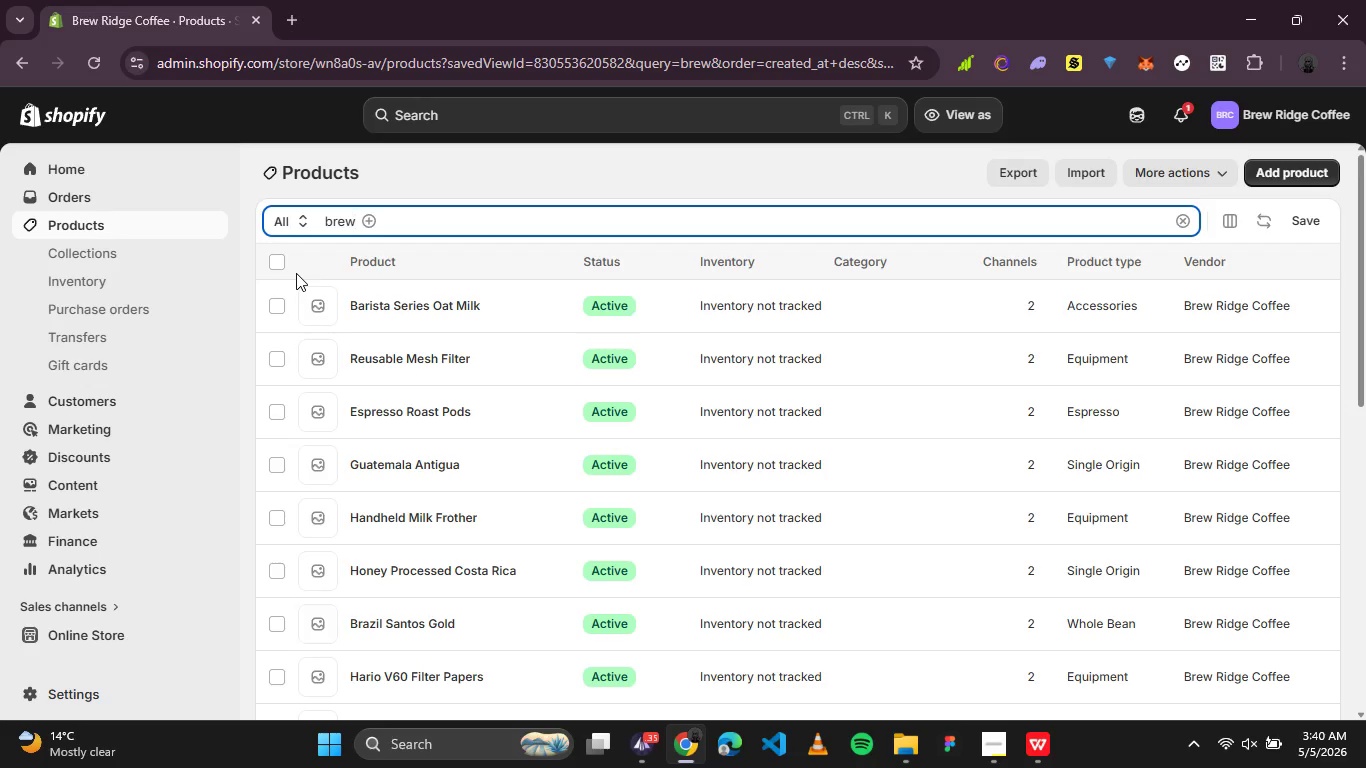 
wait(24.02)
 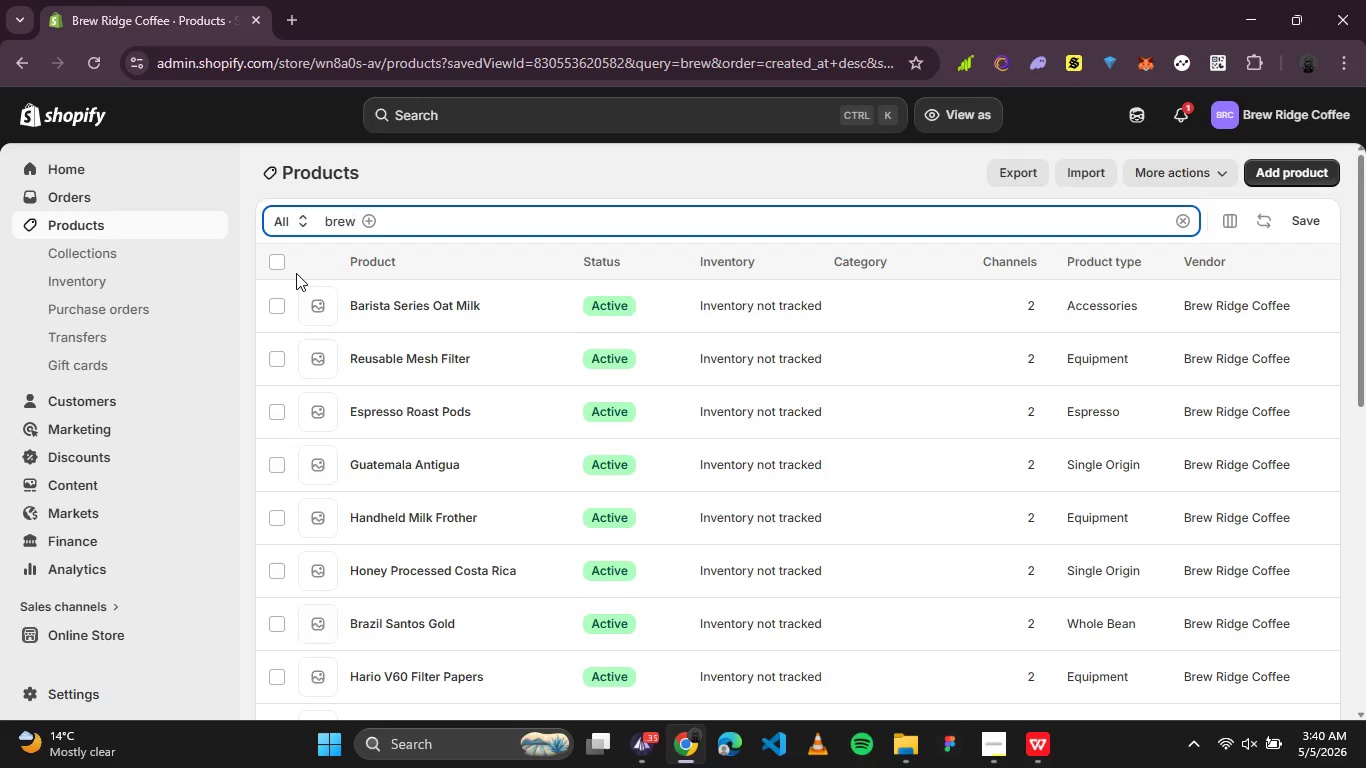 
scroll: coordinate [446, 542], scroll_direction: down, amount: 1.0
 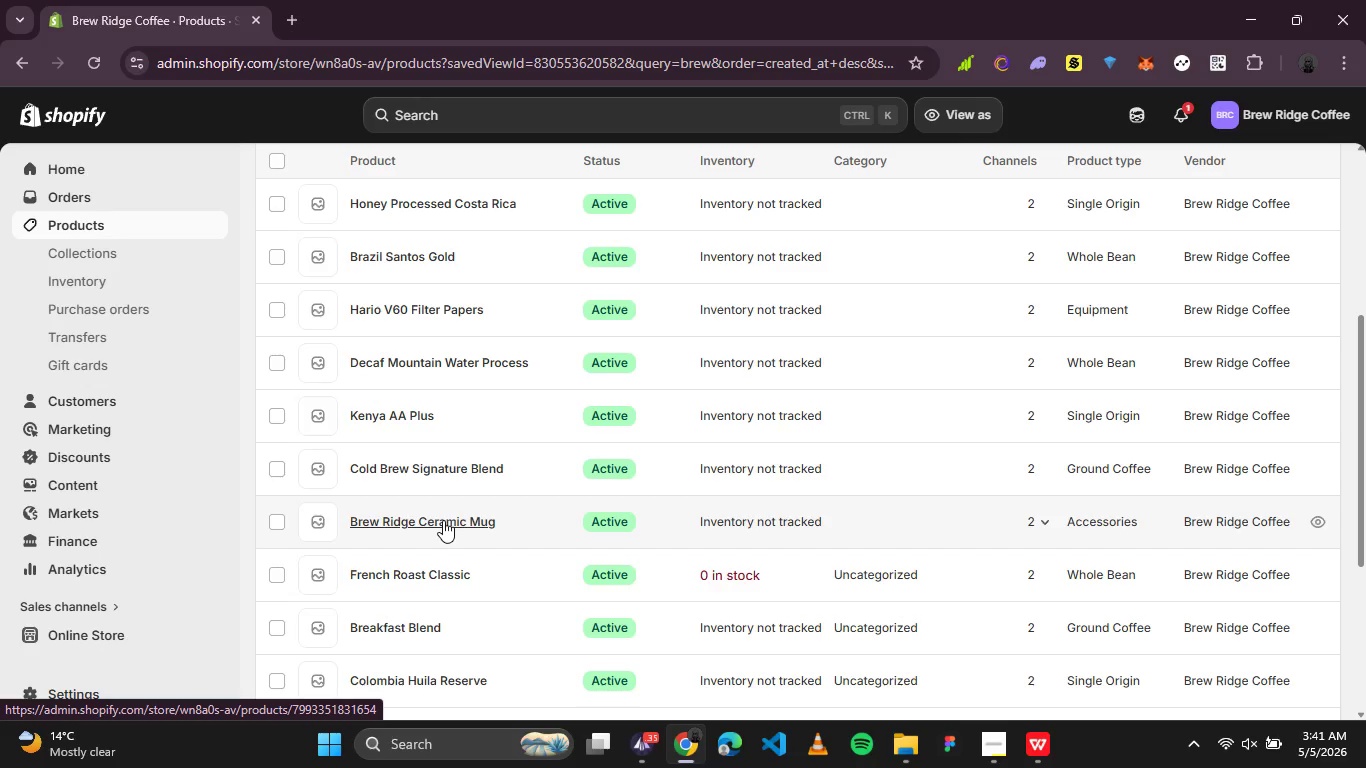 
wait(38.23)
 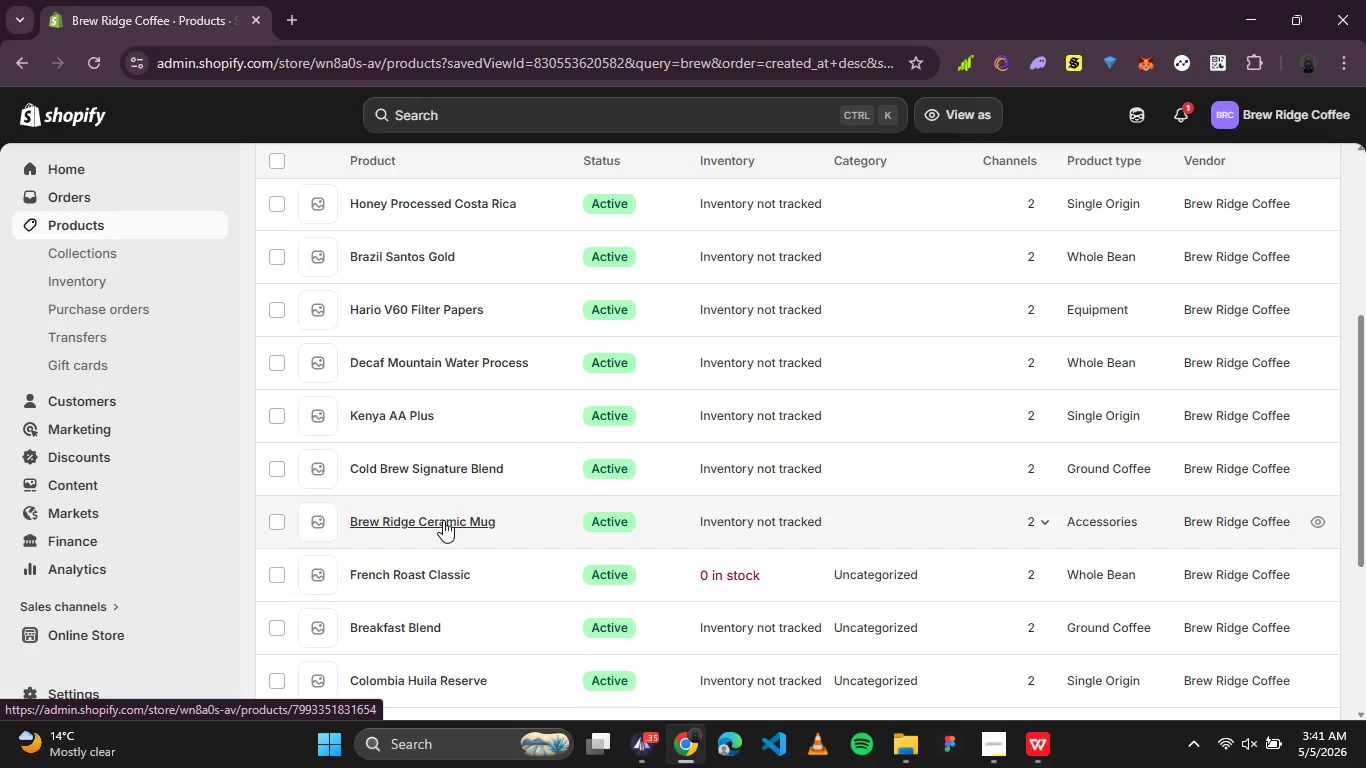 
scroll: coordinate [508, 369], scroll_direction: down, amount: 2.0
 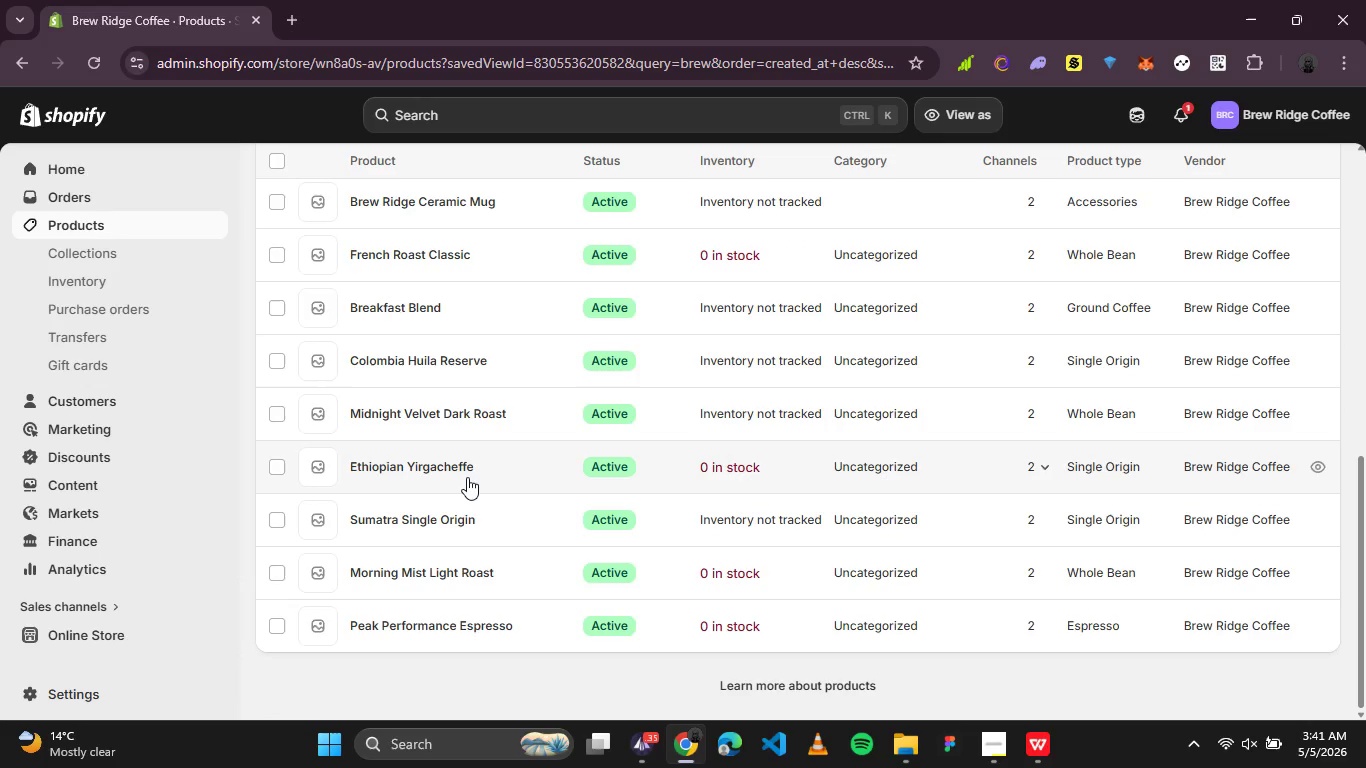 
scroll: coordinate [466, 474], scroll_direction: up, amount: 4.0
 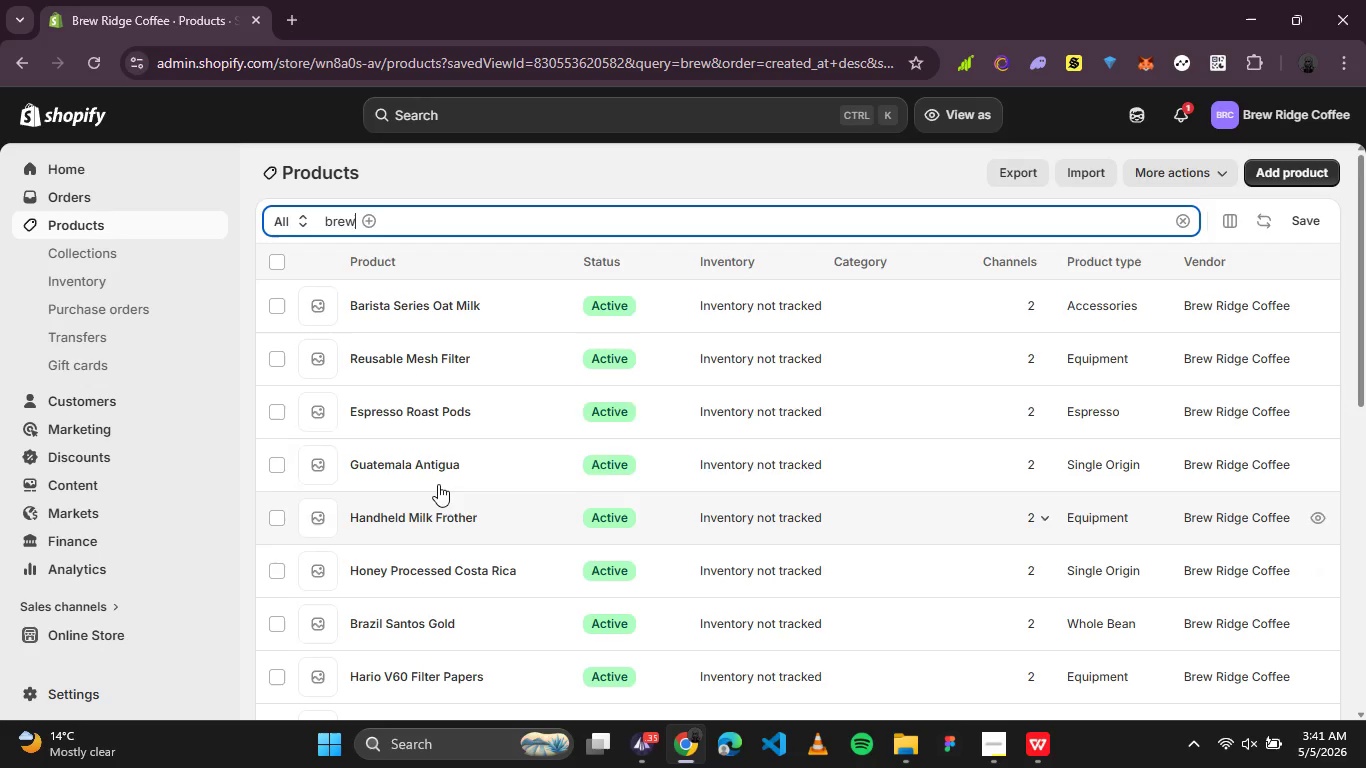 
scroll: coordinate [436, 503], scroll_direction: down, amount: 1.0
 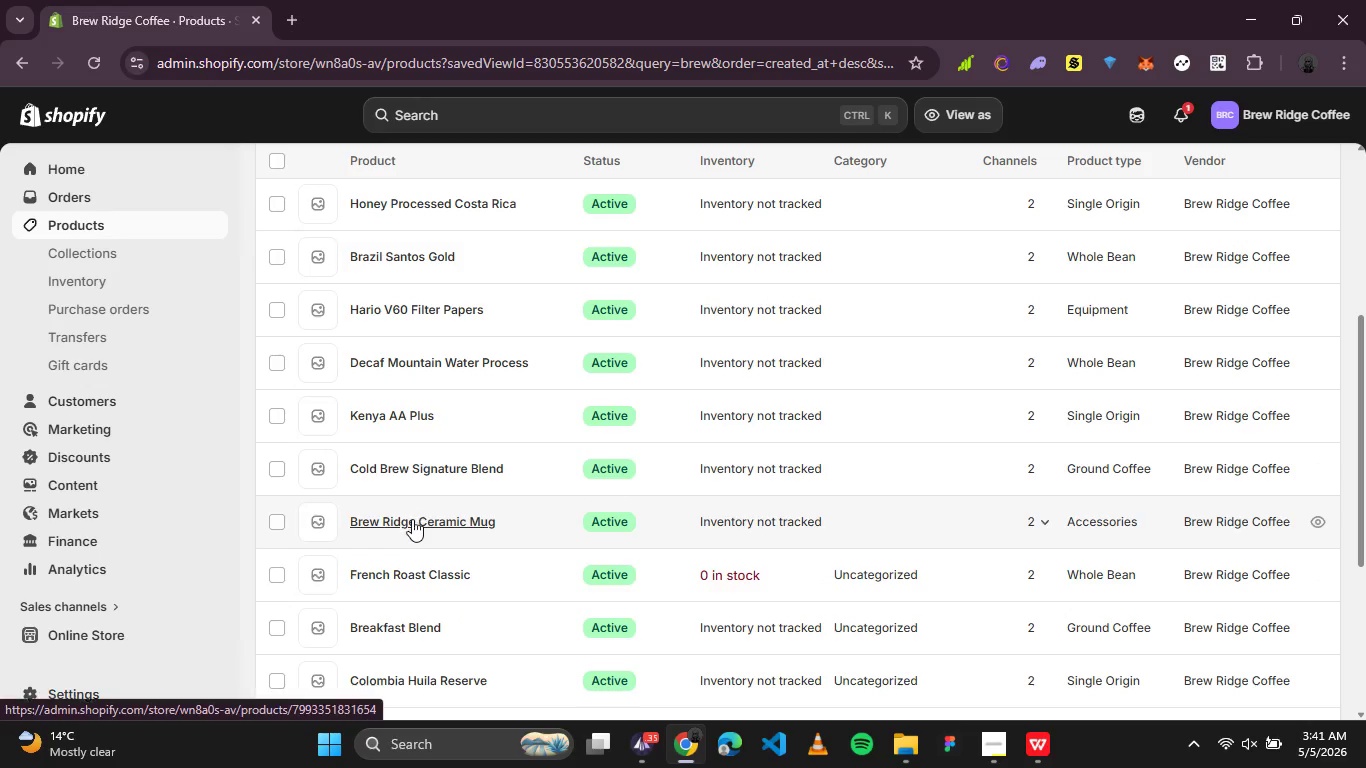 
left_click([413, 522])
 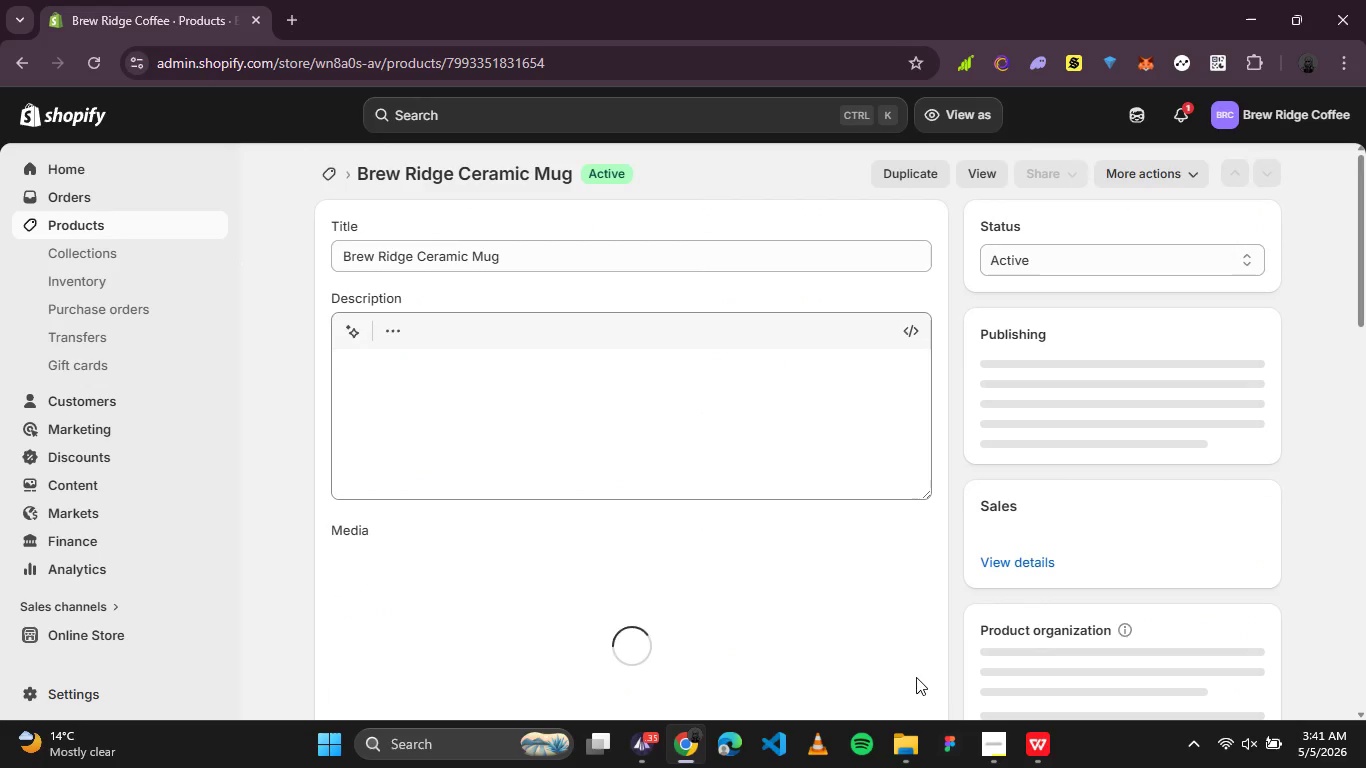 
left_click([1036, 749])
 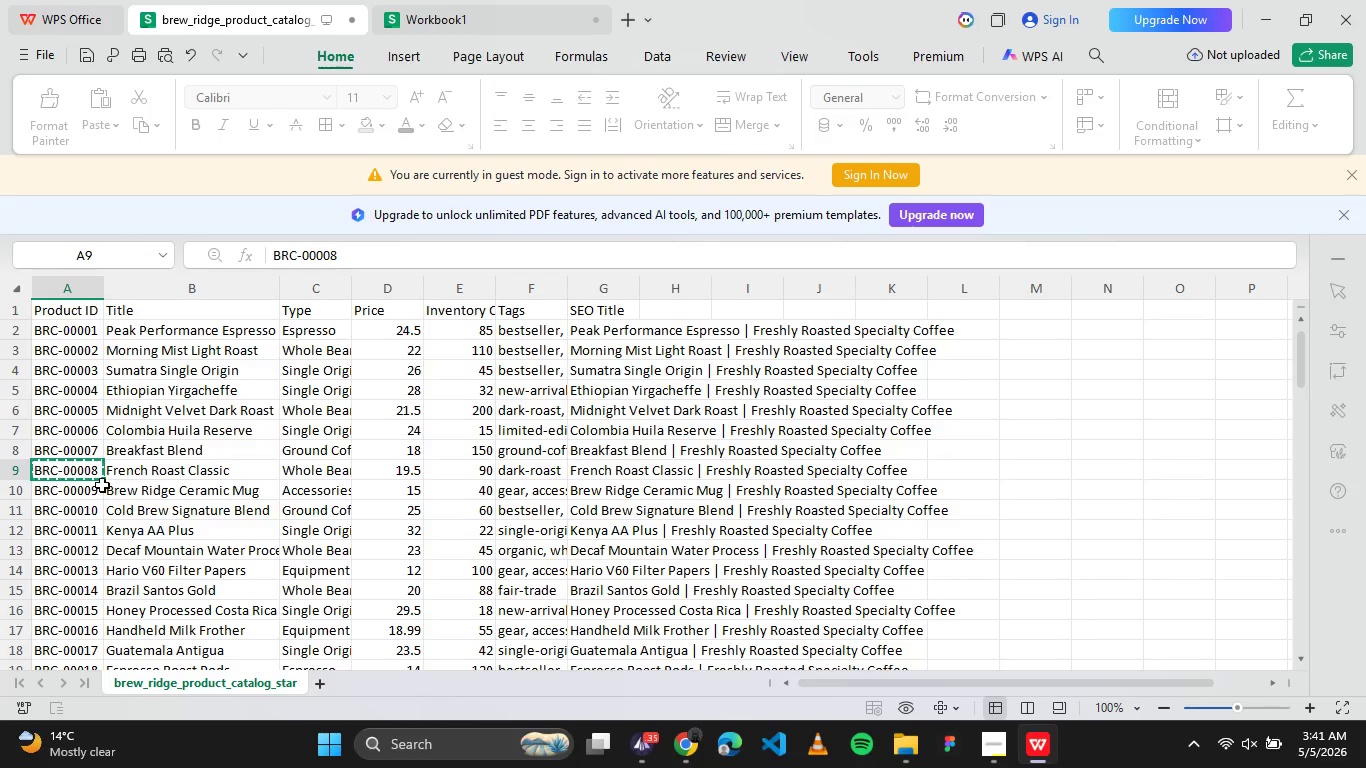 
left_click([88, 491])
 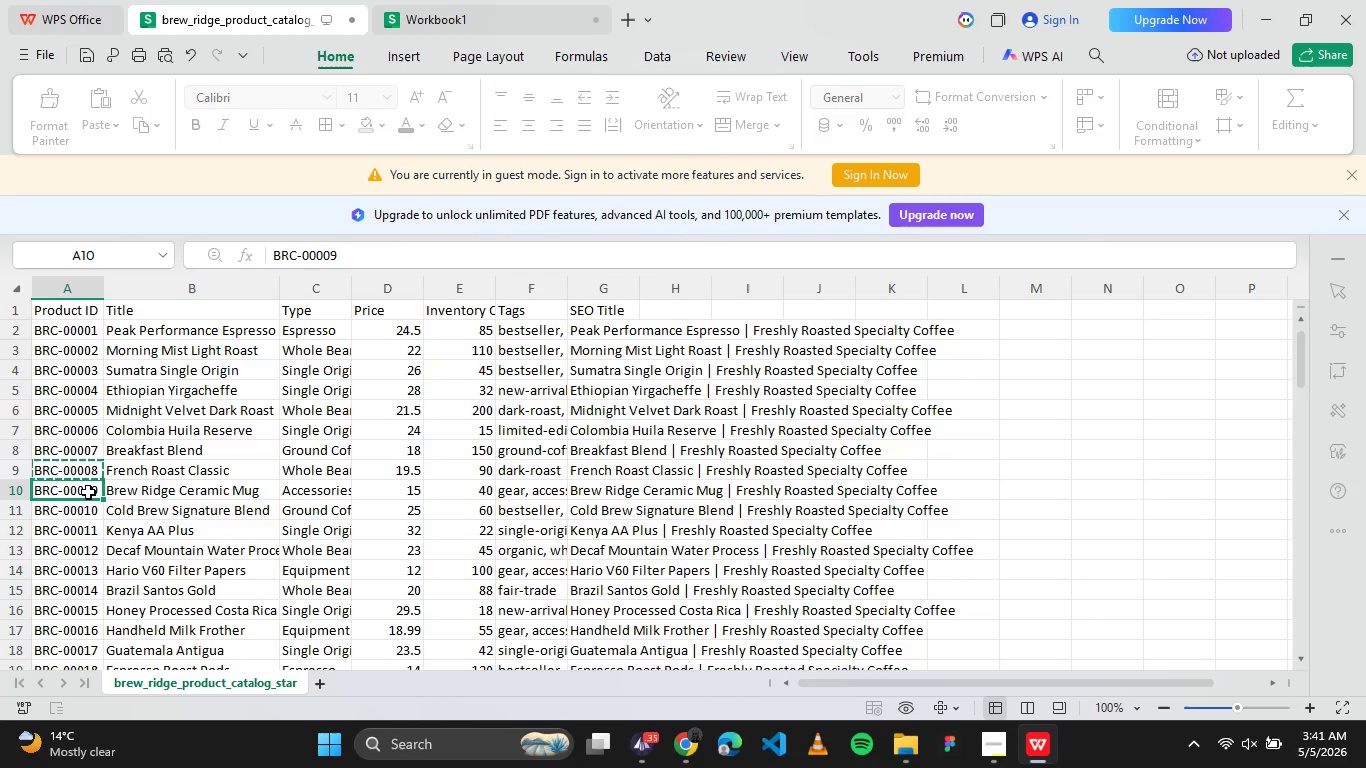 
key(Control+C)
 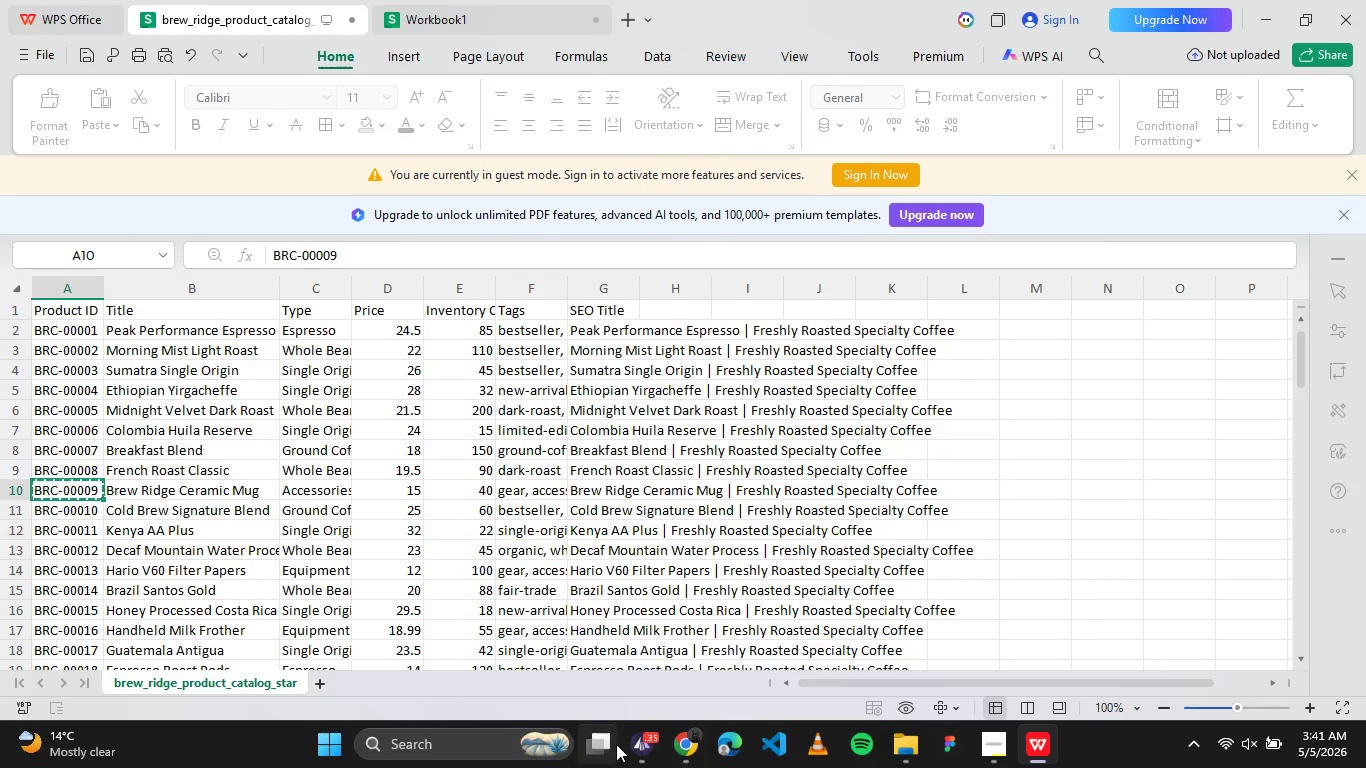 
left_click([680, 749])
 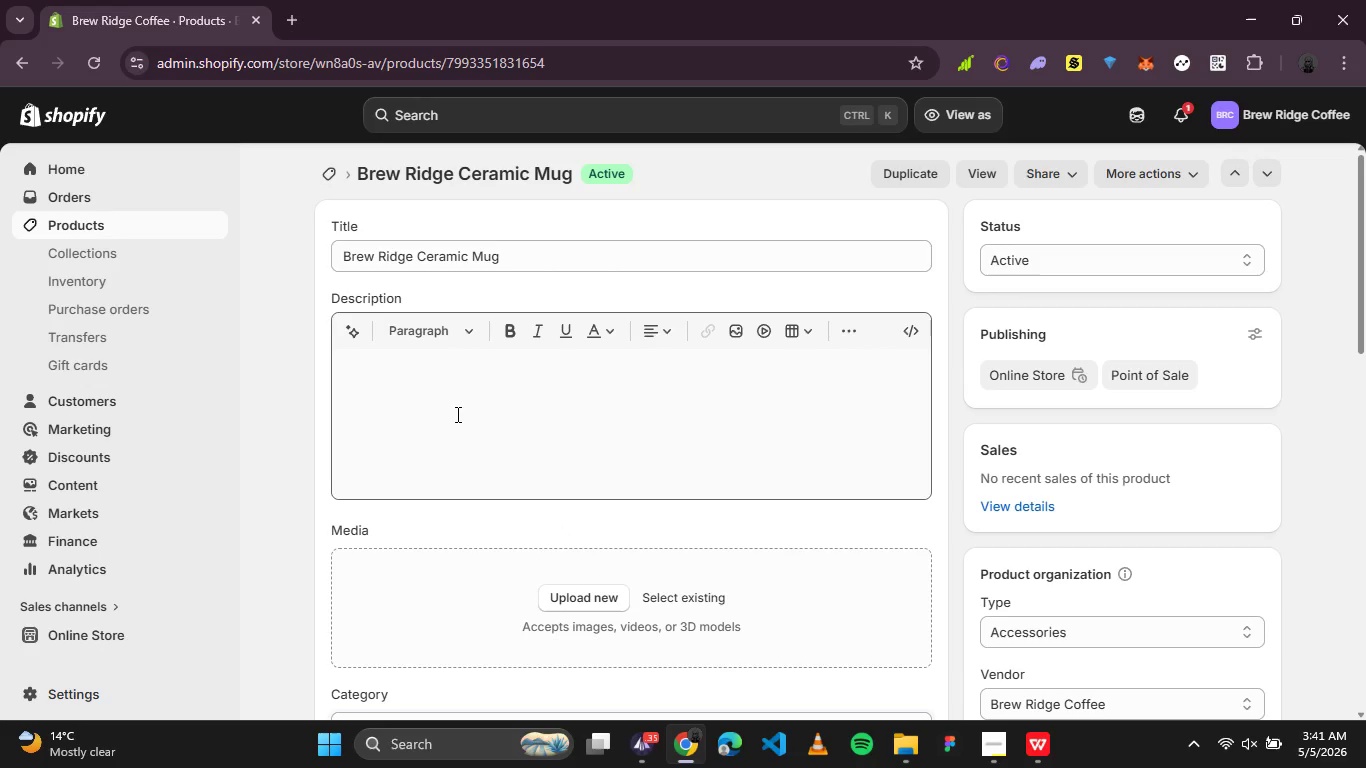 
scroll: coordinate [448, 513], scroll_direction: down, amount: 2.0
 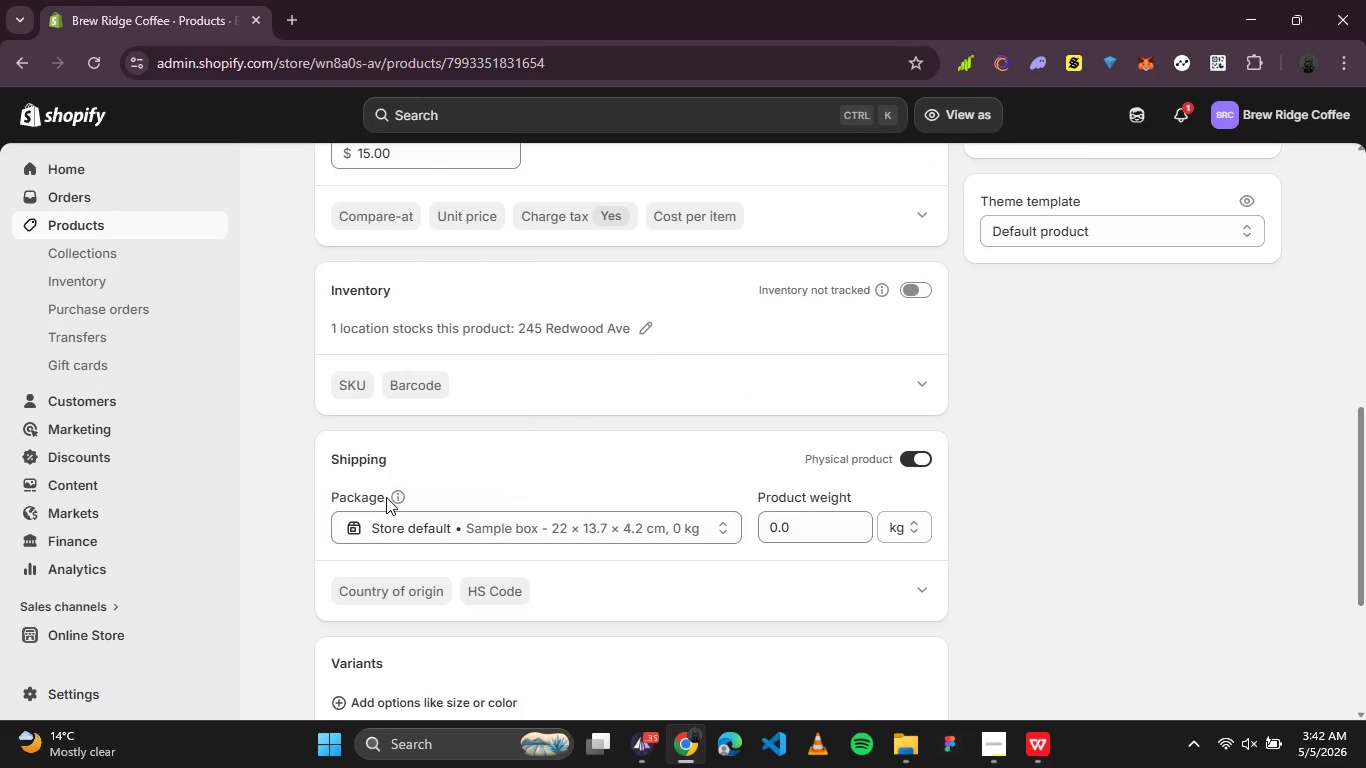 
left_click([341, 394])
 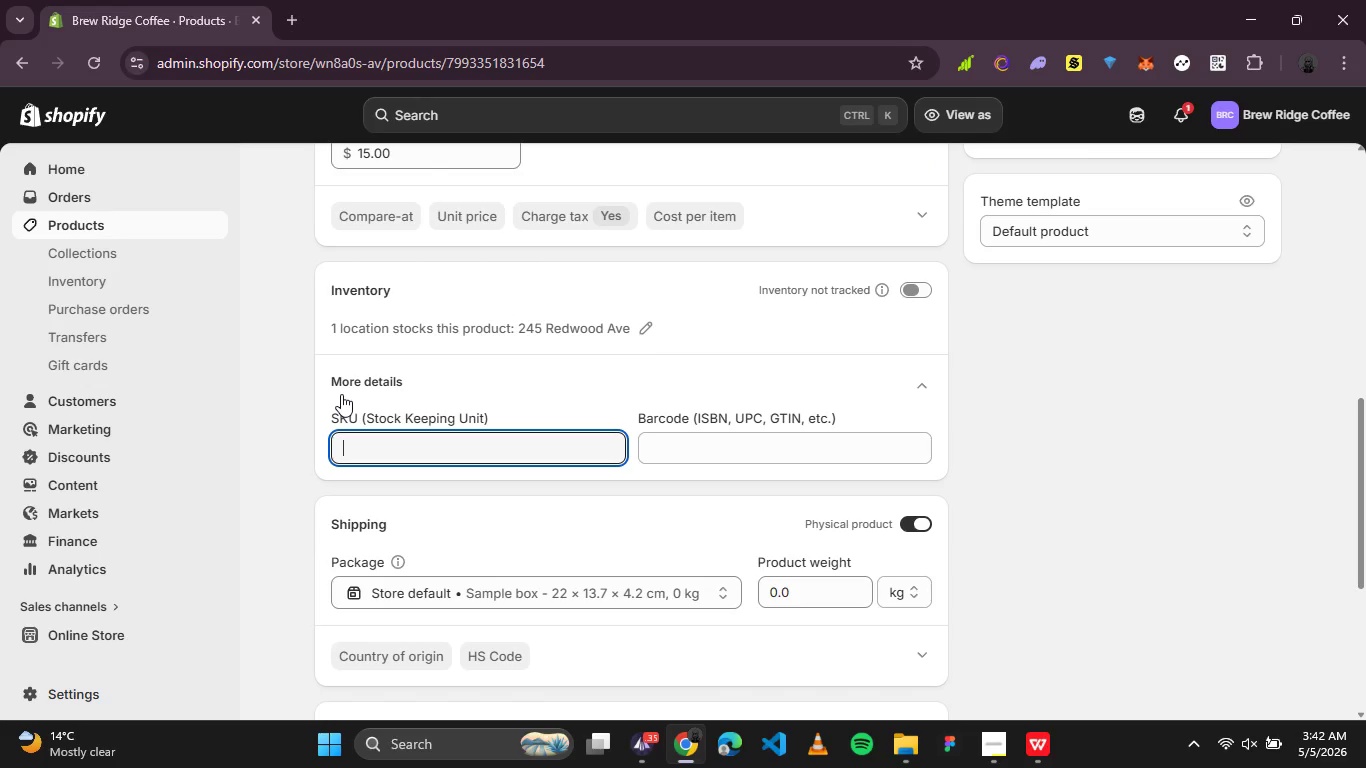 
key(Control+V)
 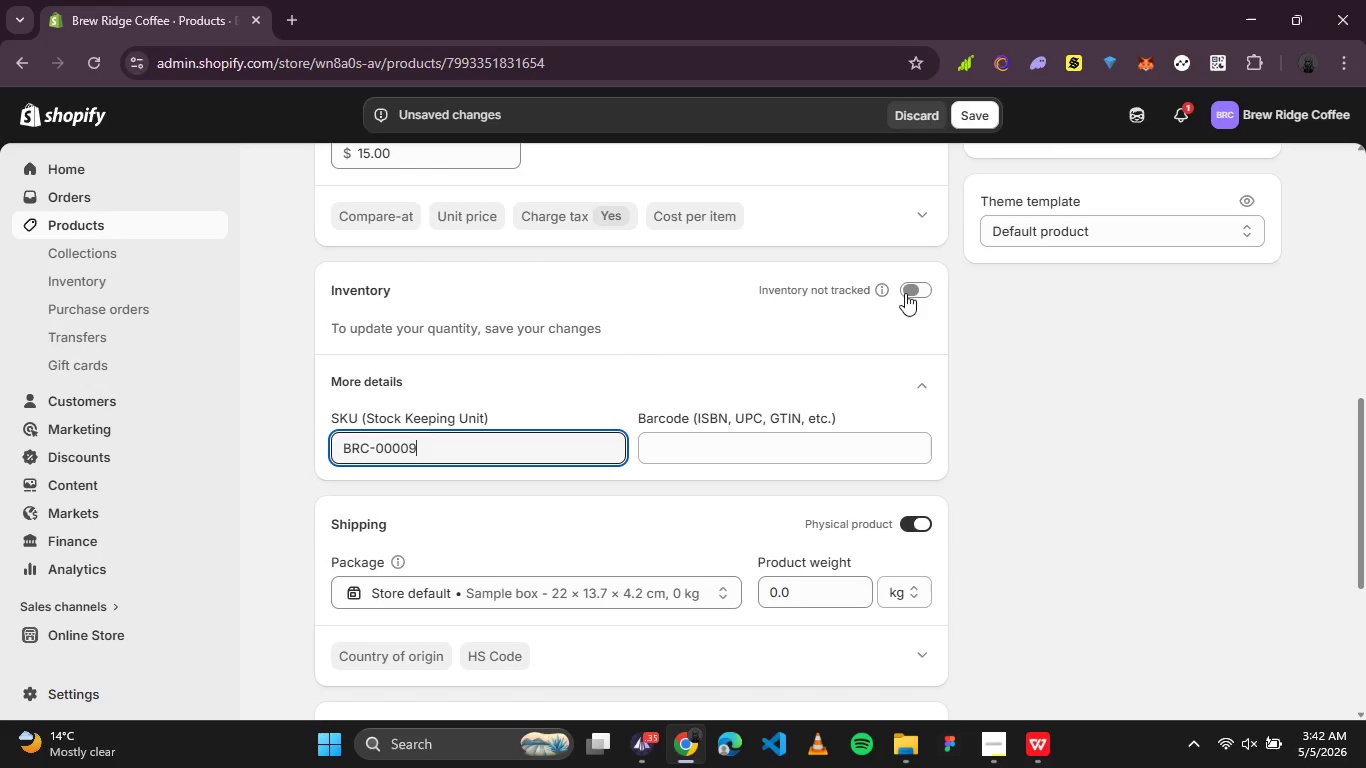 
left_click([909, 291])
 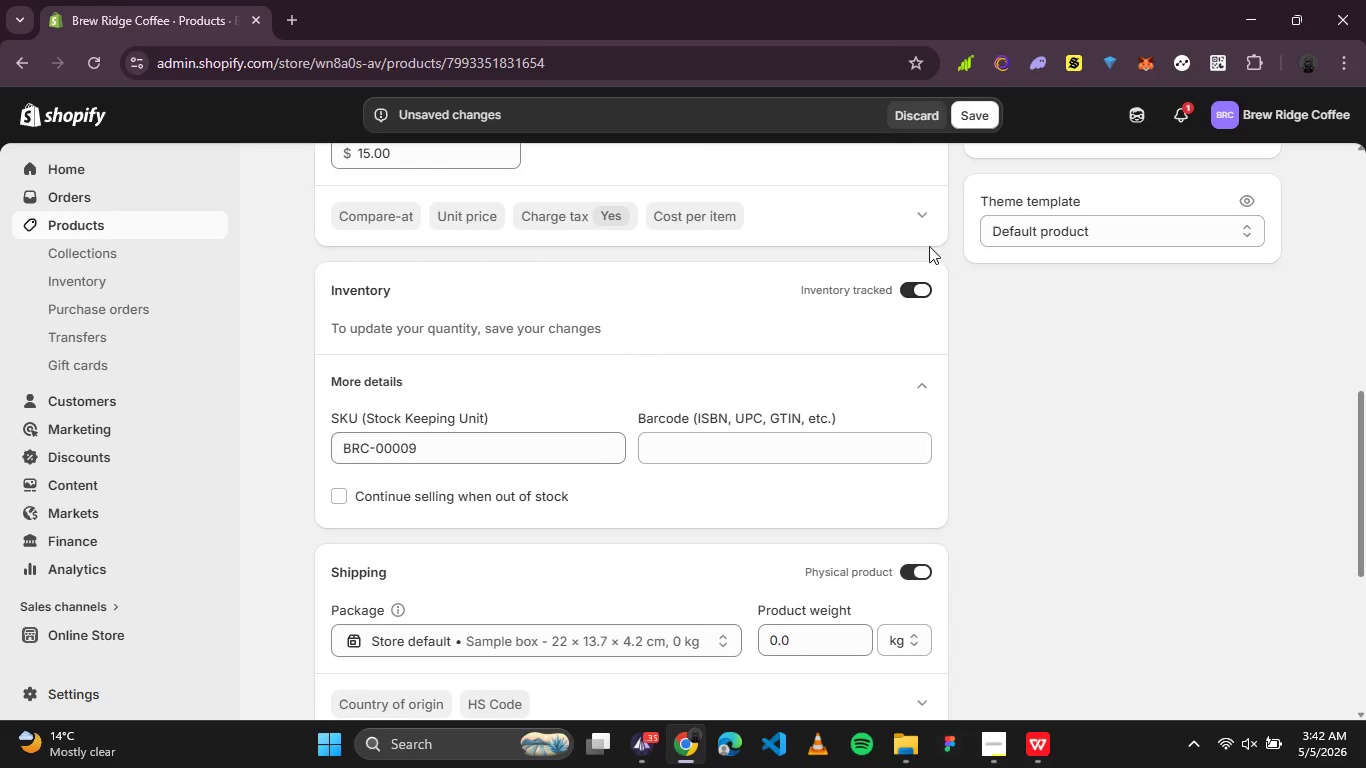 
scroll: coordinate [959, 337], scroll_direction: up, amount: 3.0
 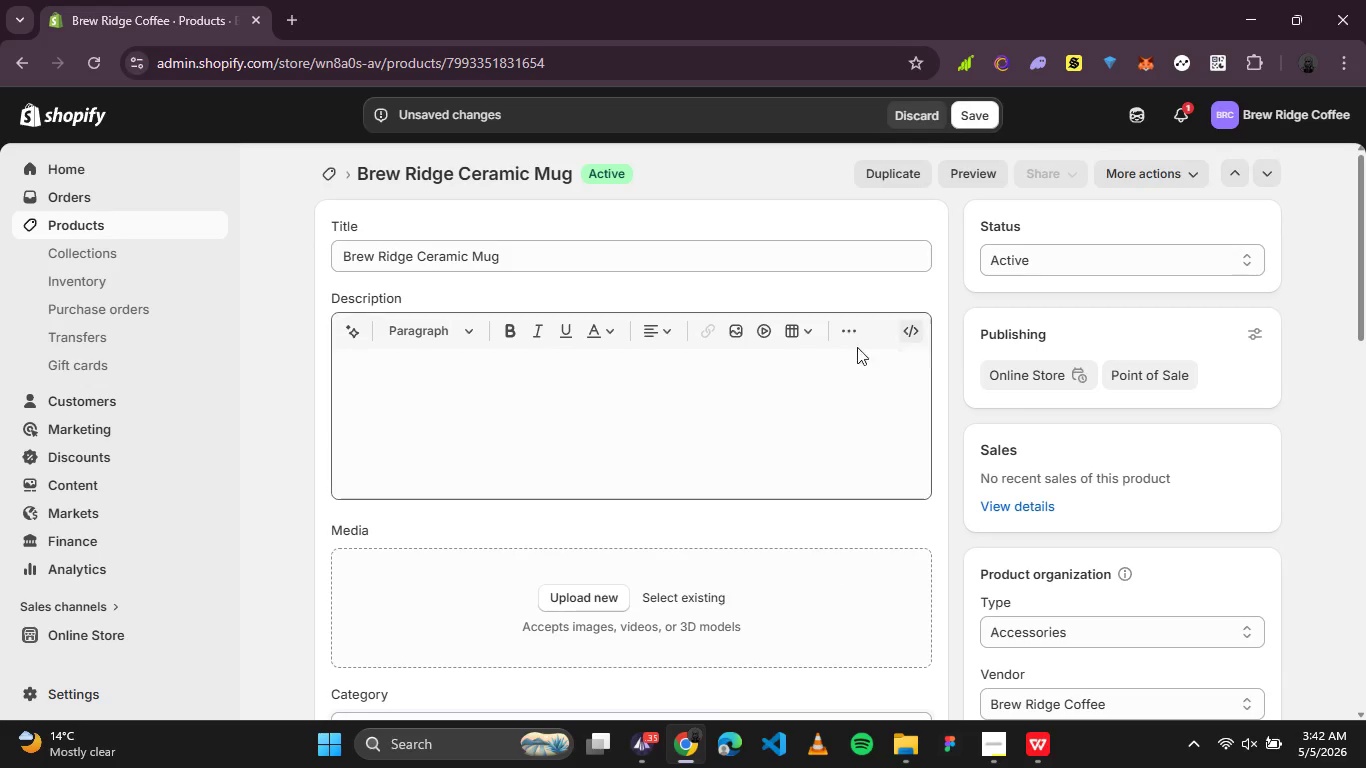 
left_click([640, 381])
 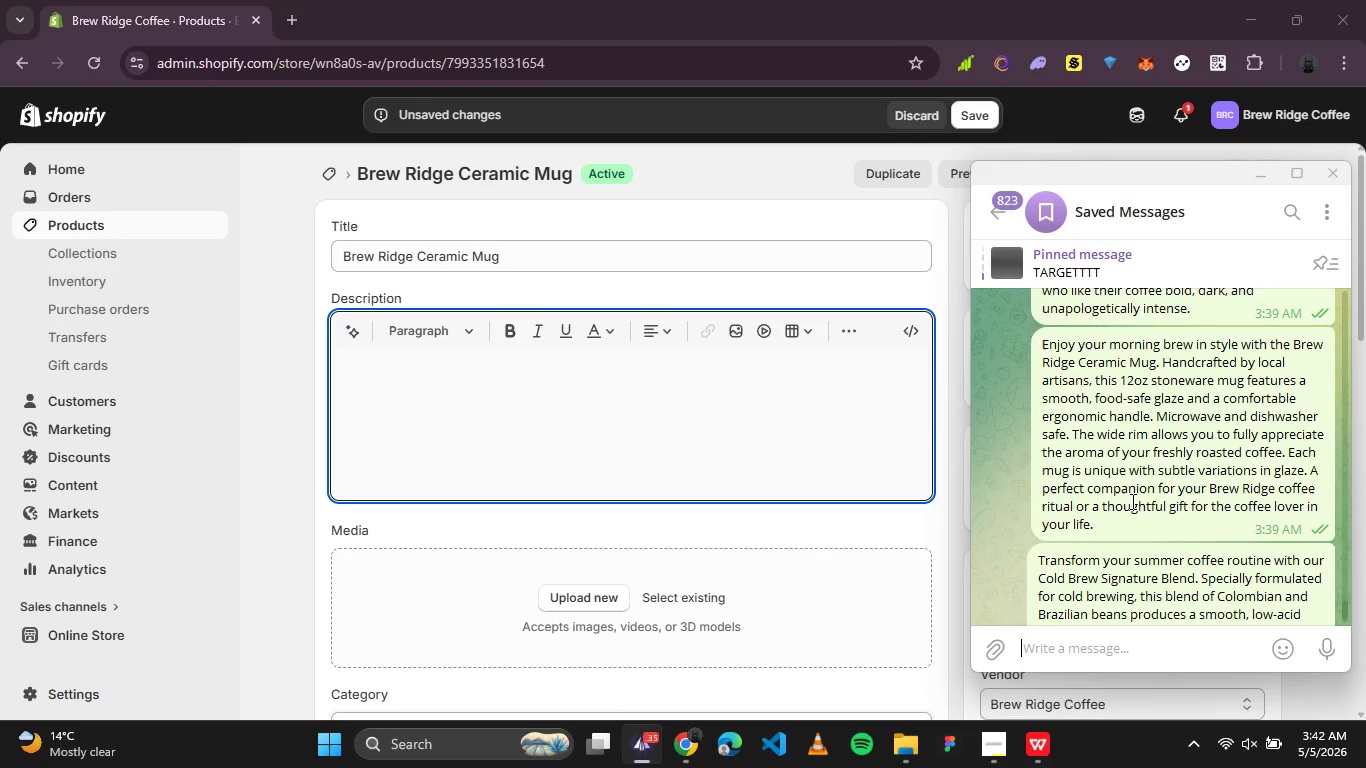 
right_click([1125, 458])
 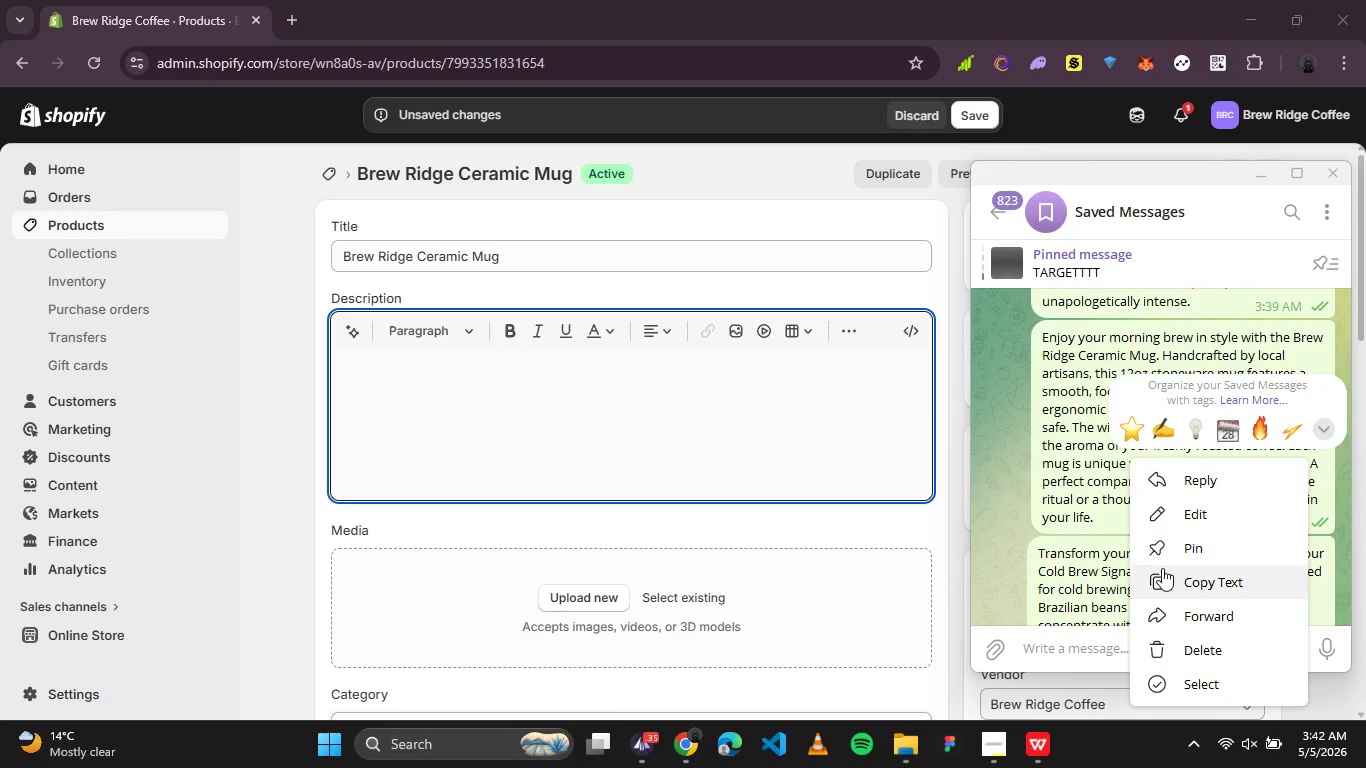 
left_click([1163, 570])
 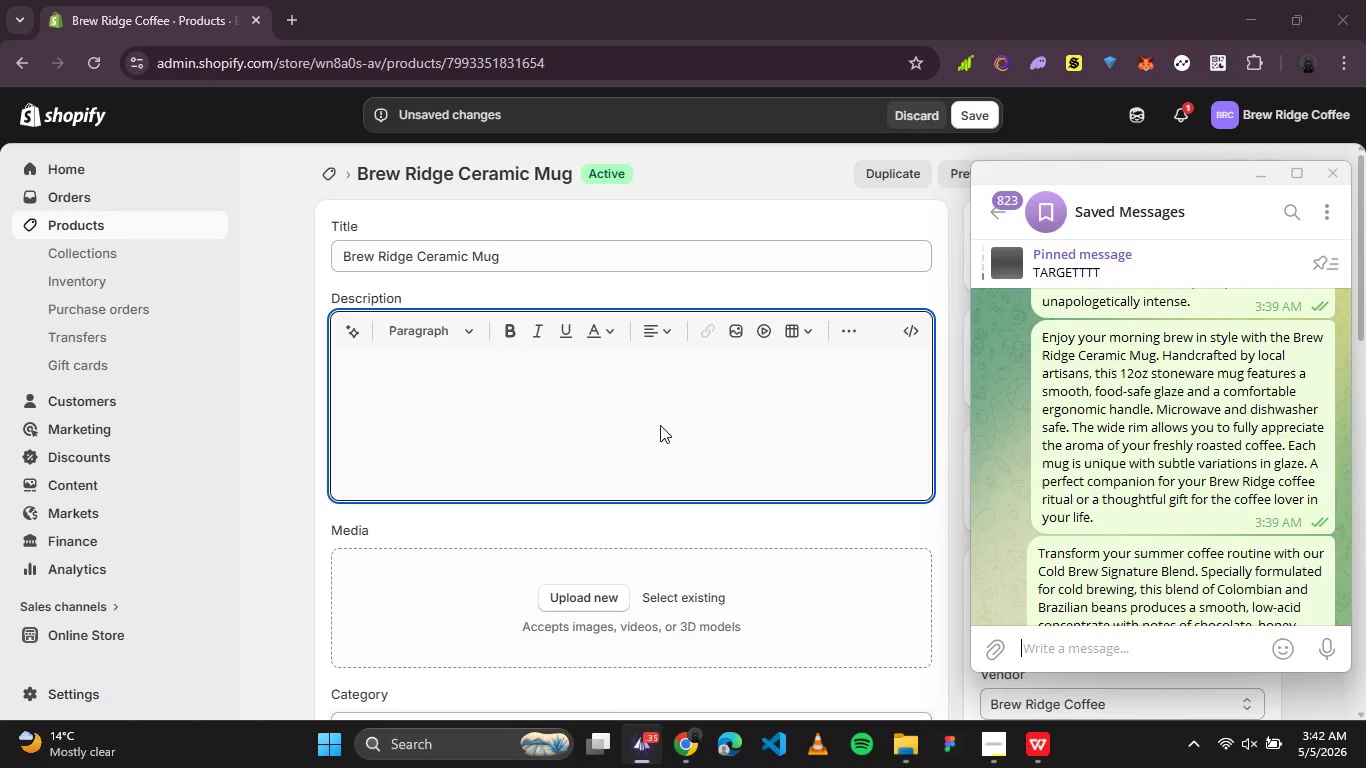 
left_click([630, 417])
 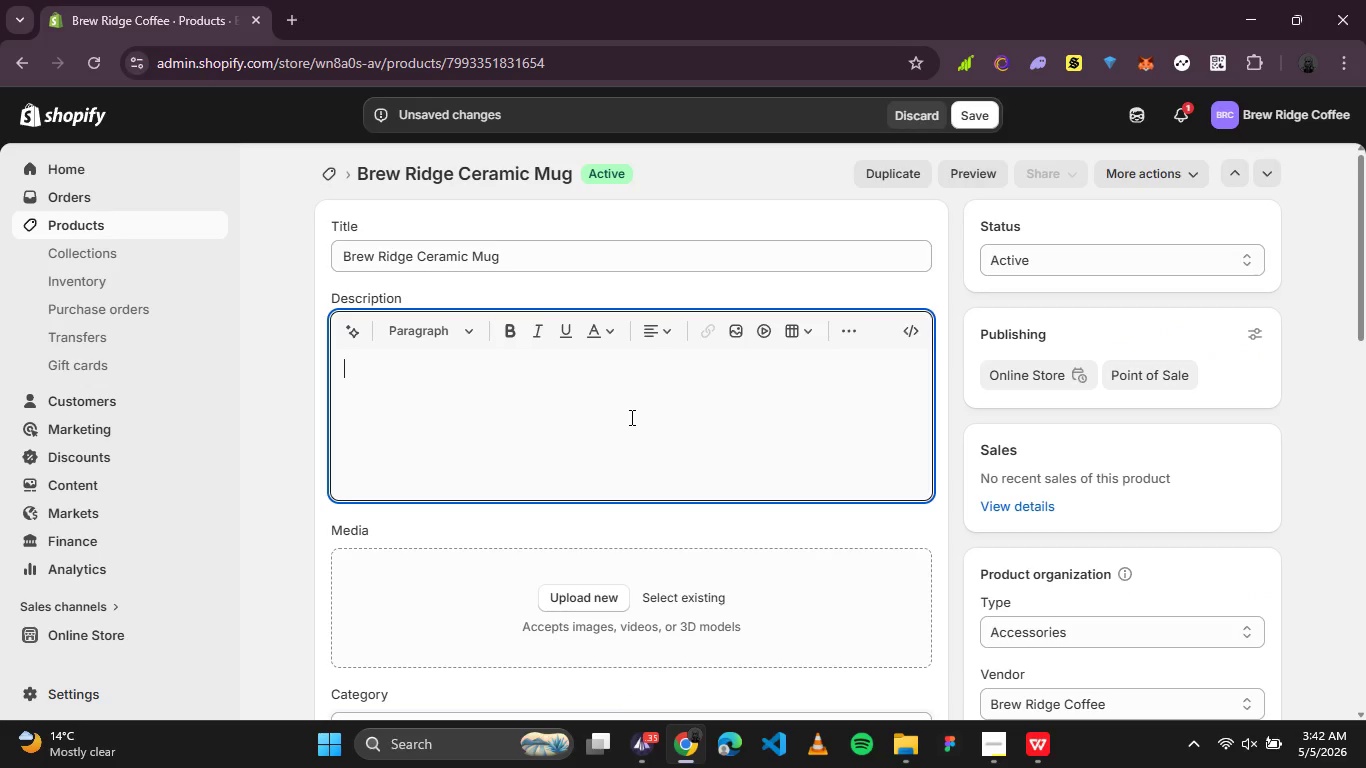 
key(Control+V)
 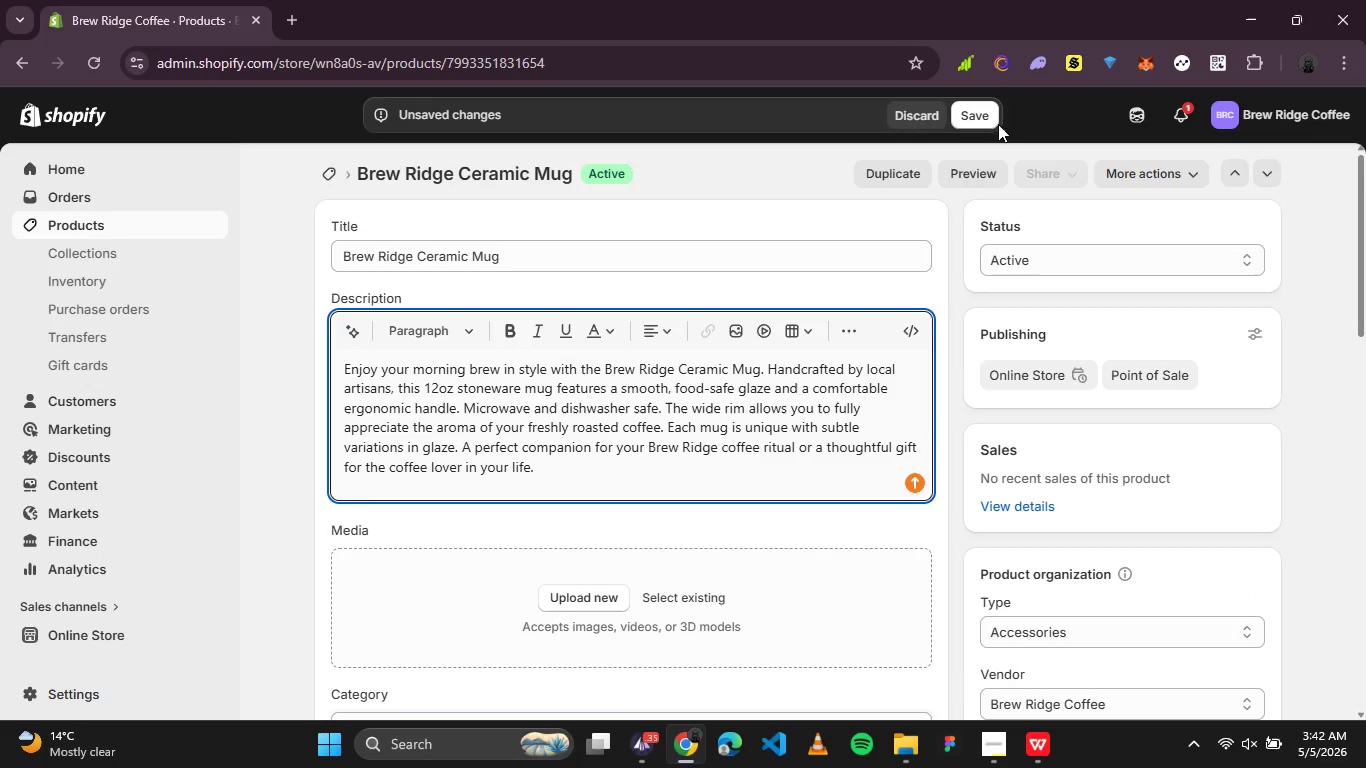 
left_click([977, 118])
 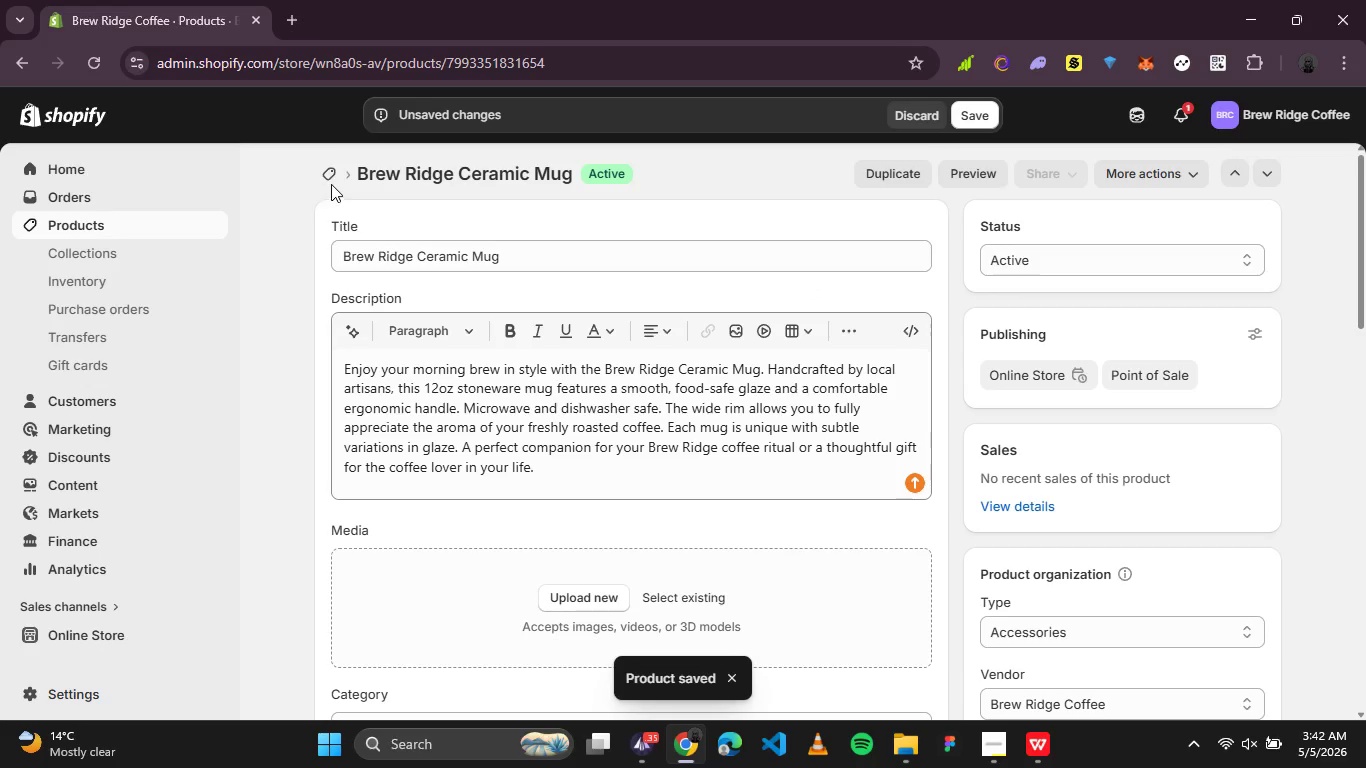 
wait(11.27)
 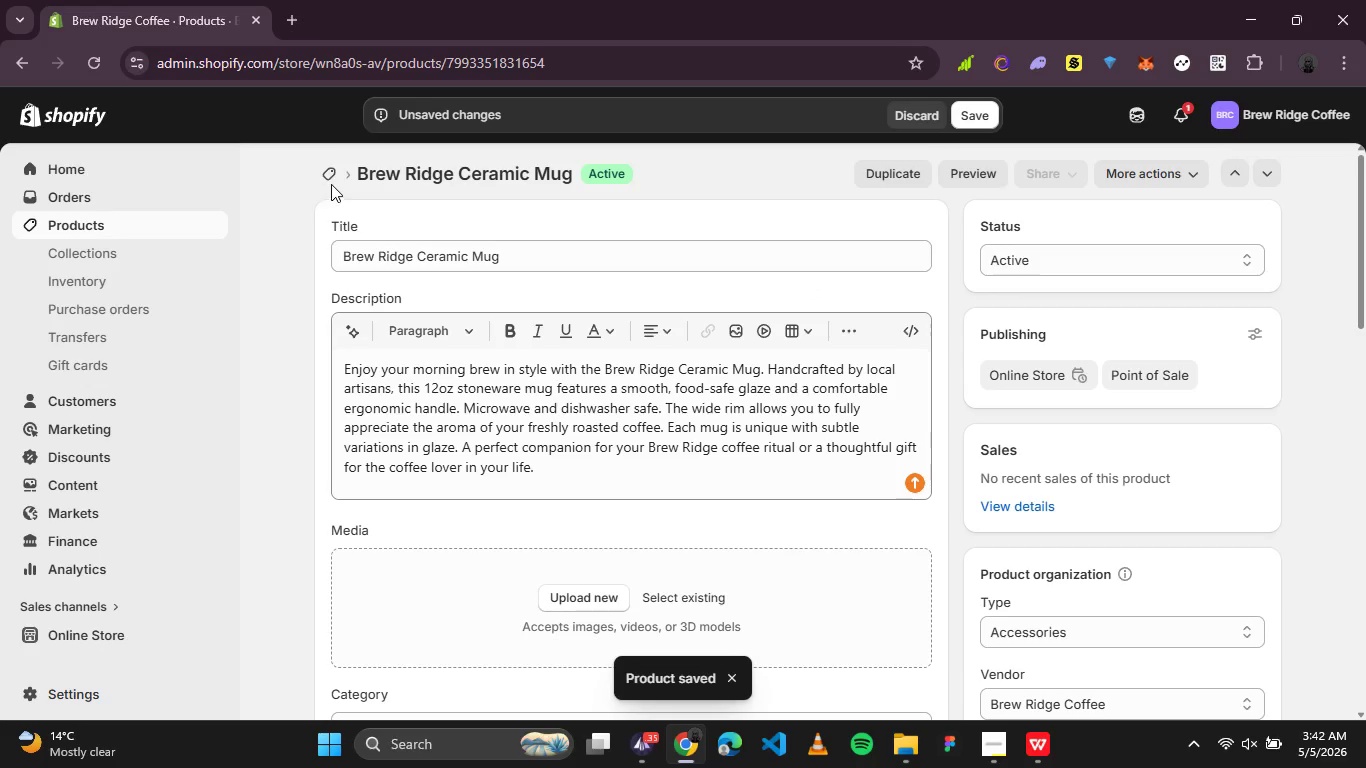 
left_click([325, 176])
 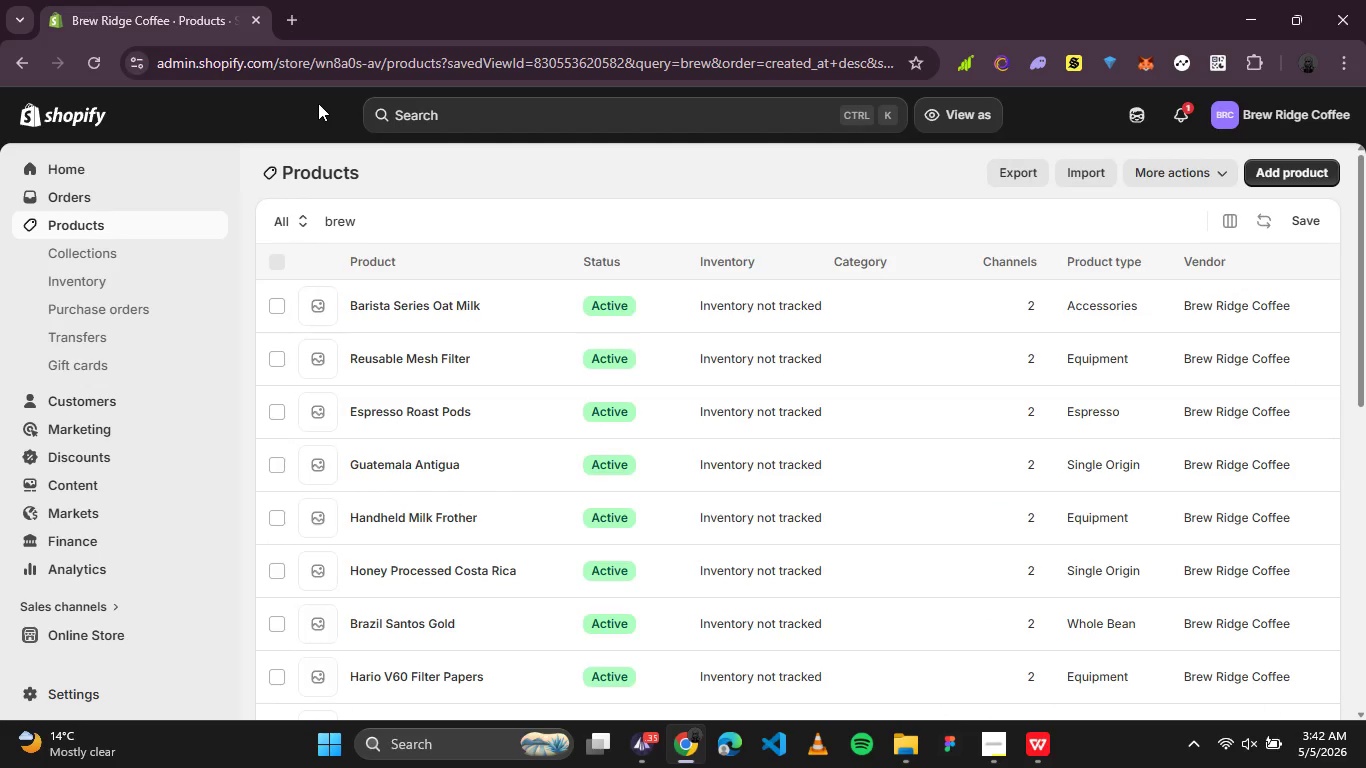 
left_click_drag(start_coordinate=[427, 221], to_coordinate=[70, 163])
 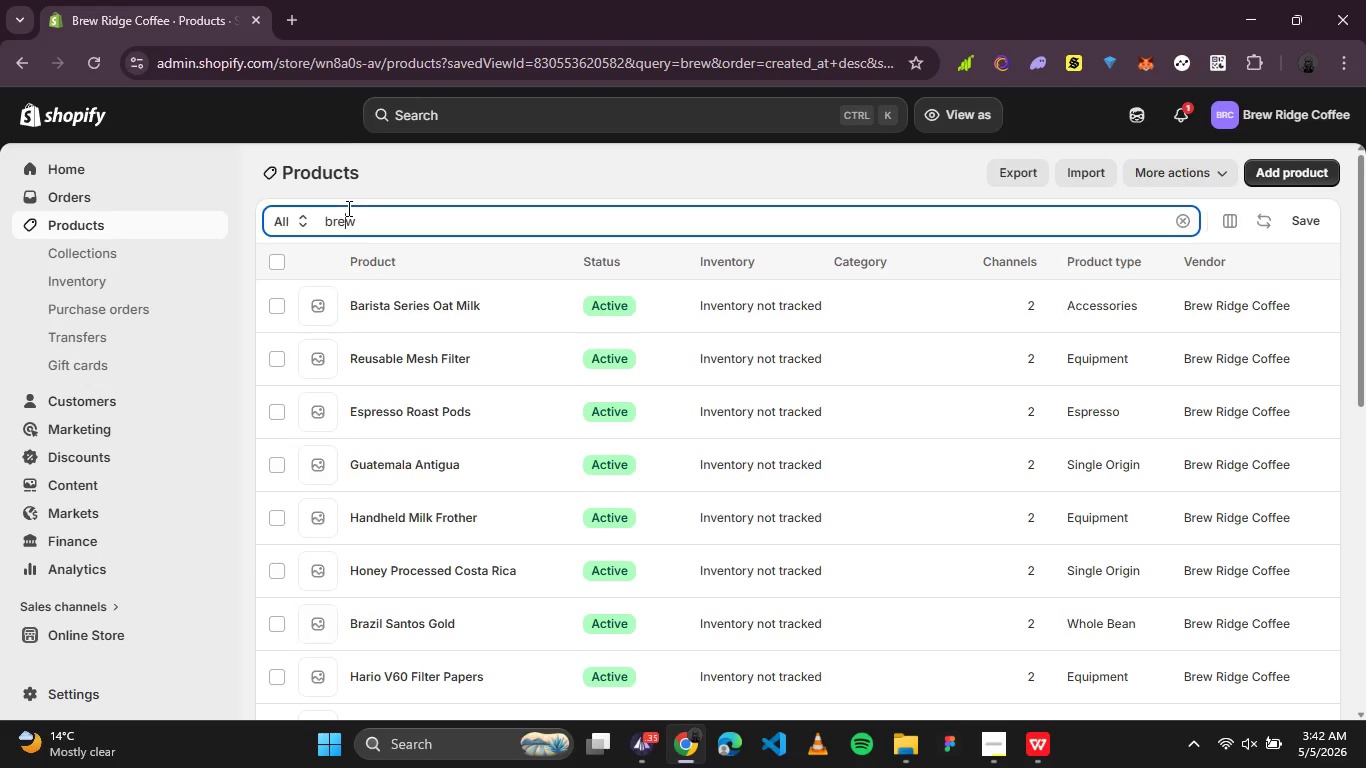 
double_click([347, 208])
 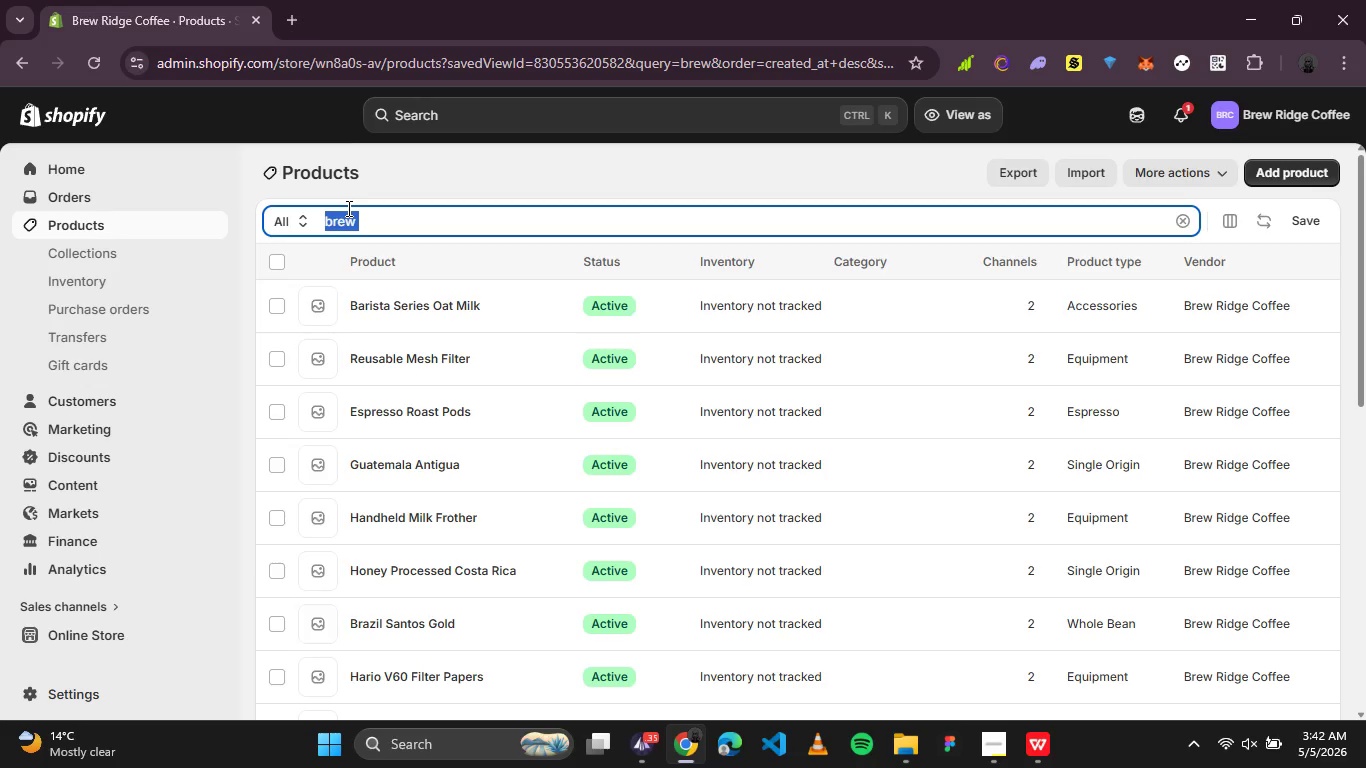 
type(cold)
 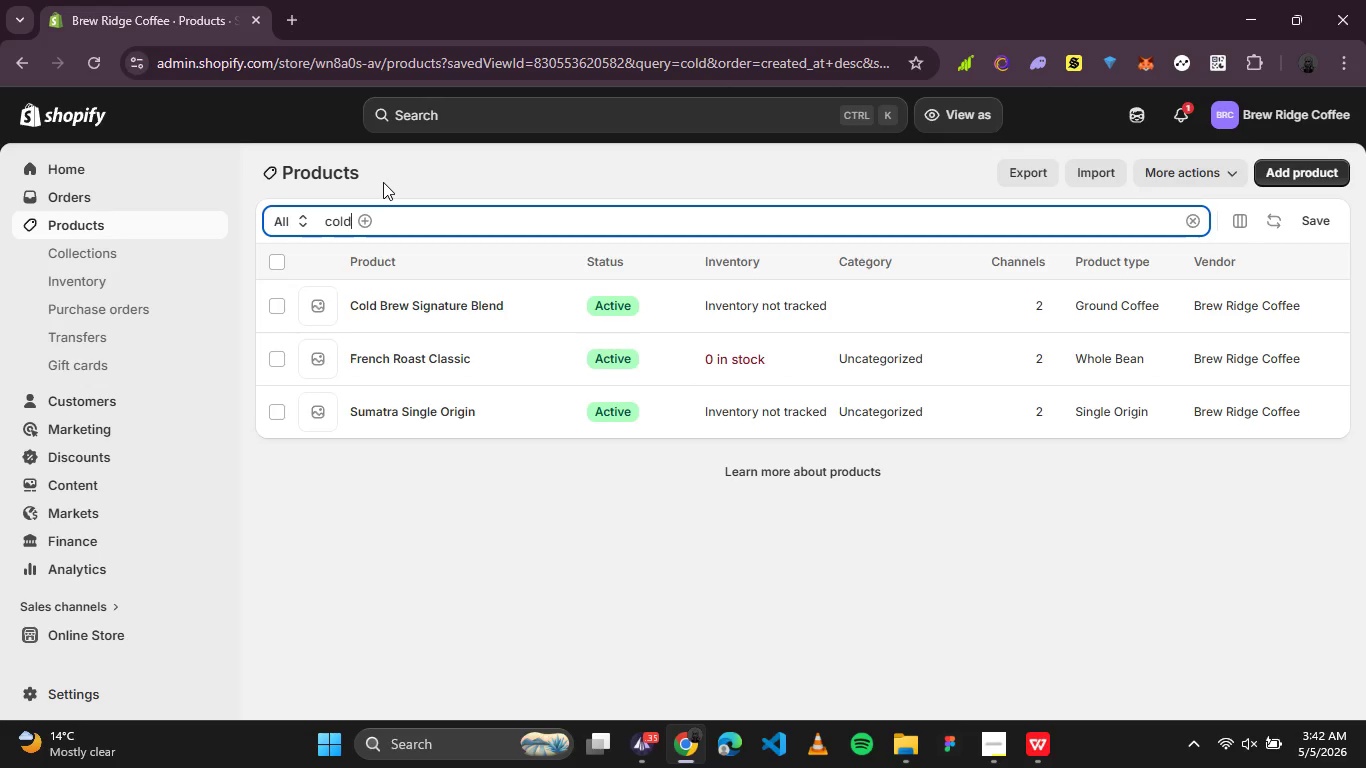 
left_click([444, 306])
 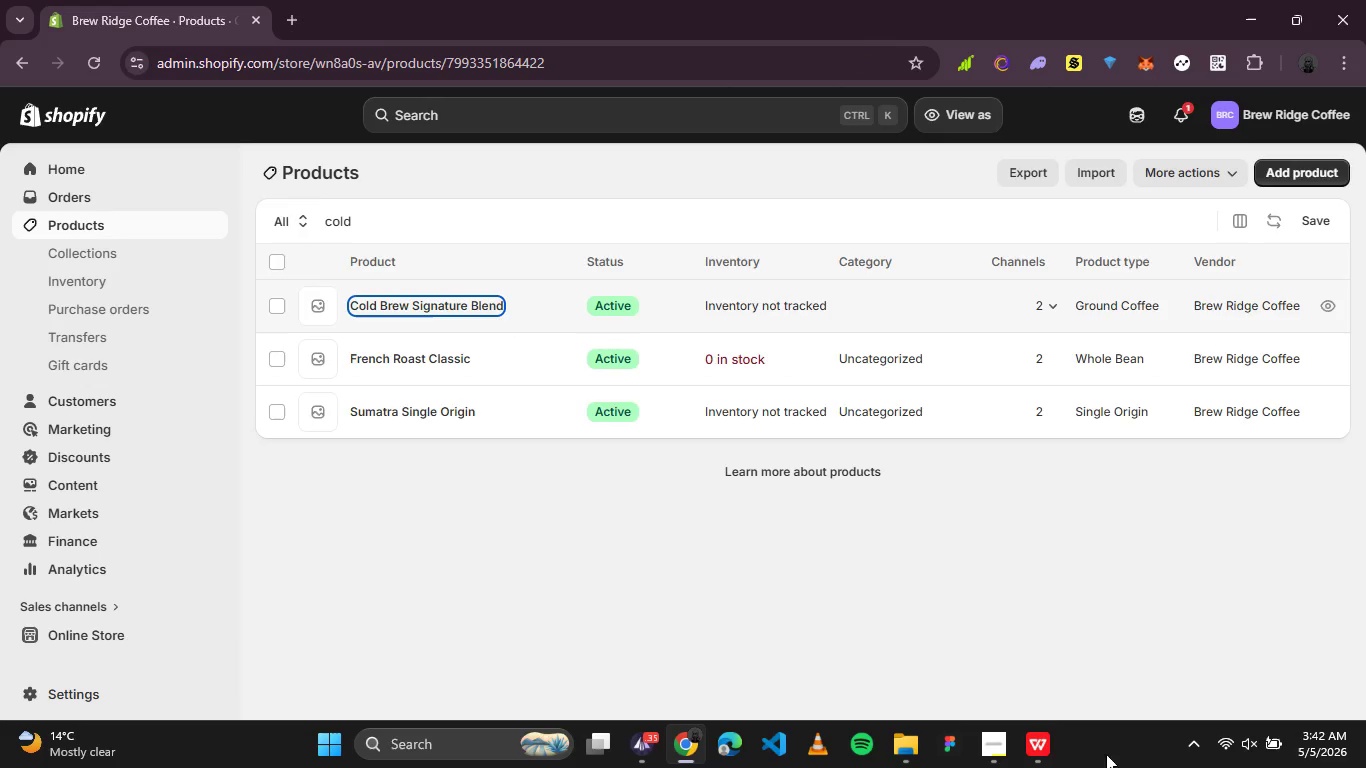 
left_click([1047, 758])
 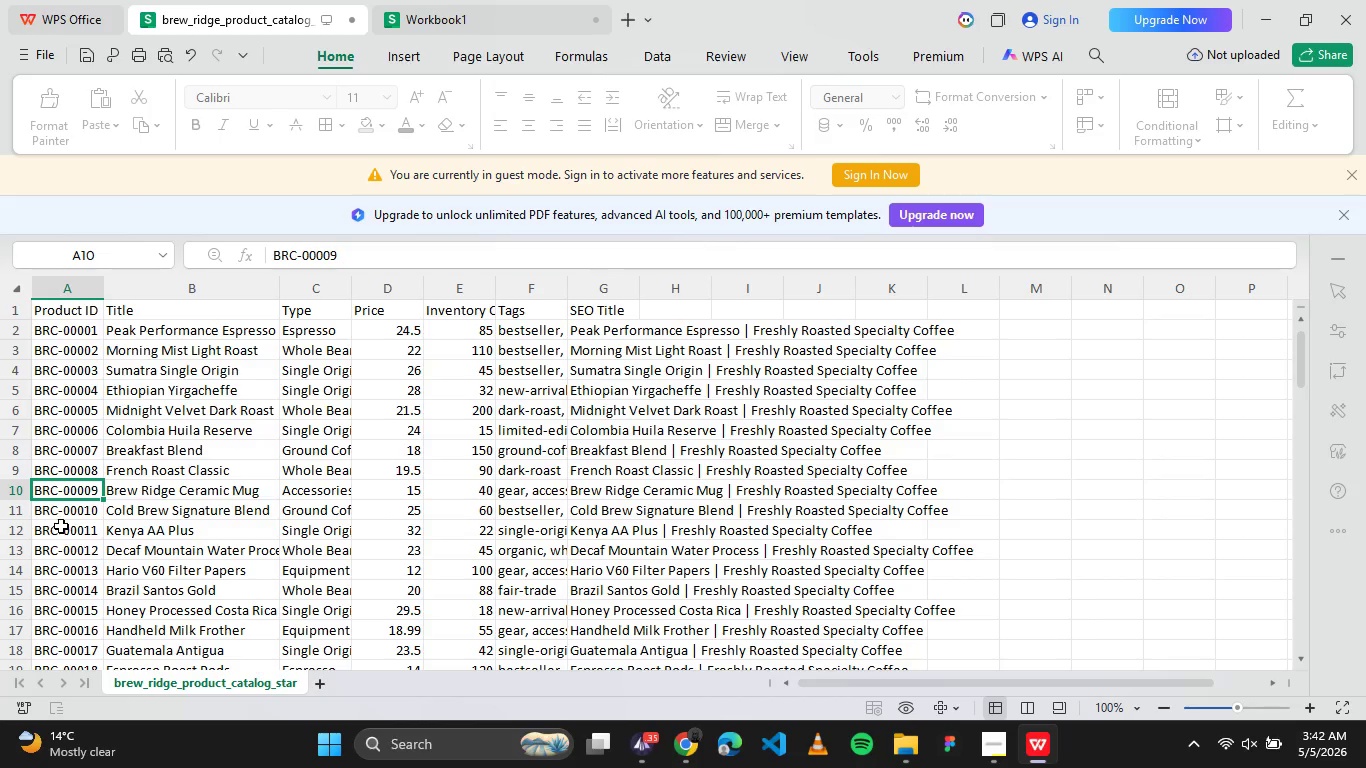 
left_click([61, 516])
 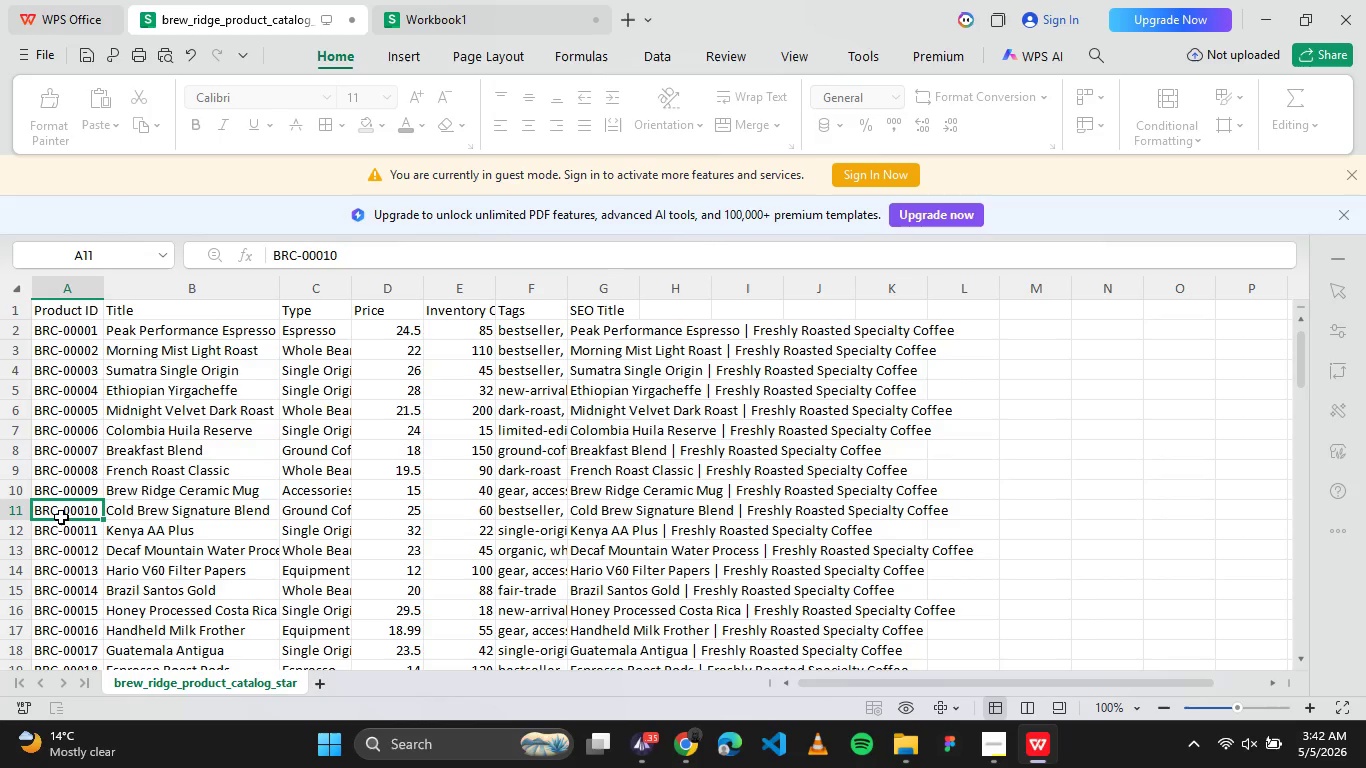 
key(Control+C)
 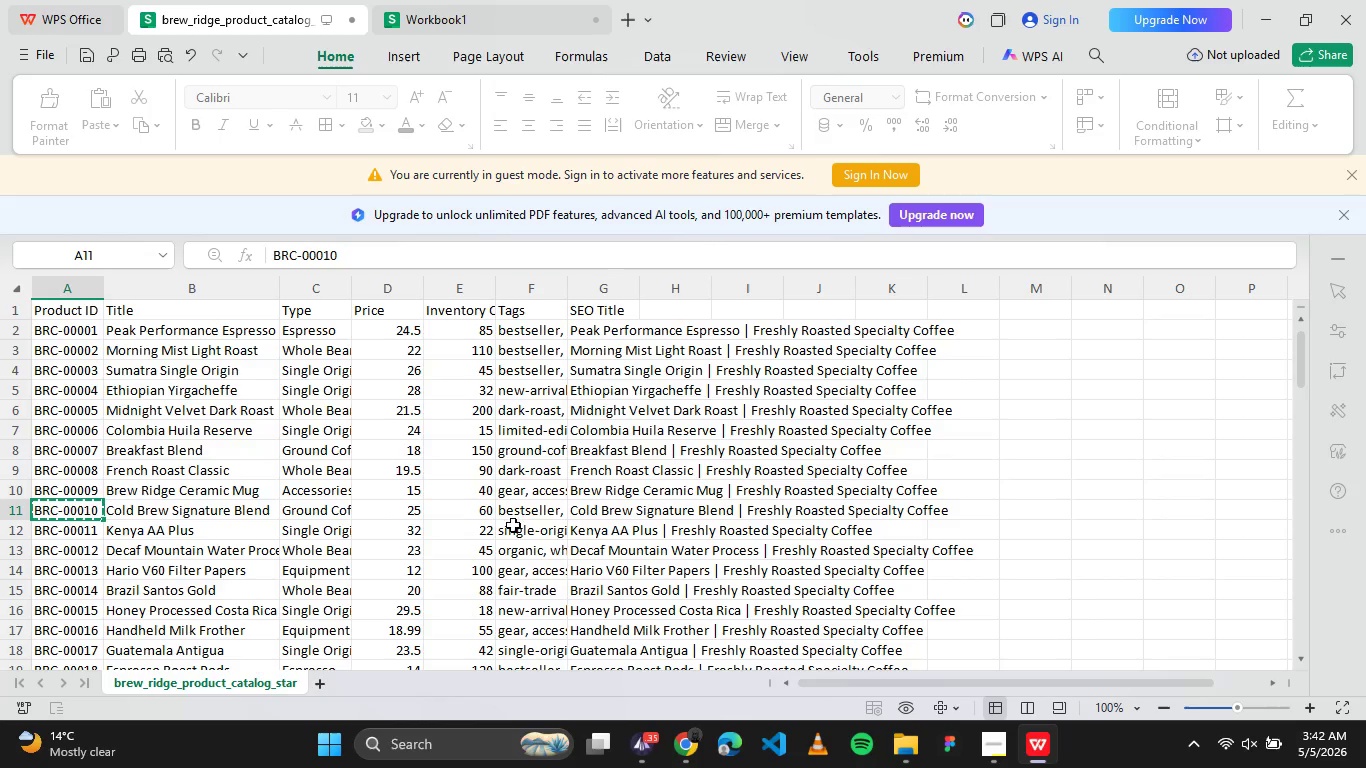 
wait(5.5)
 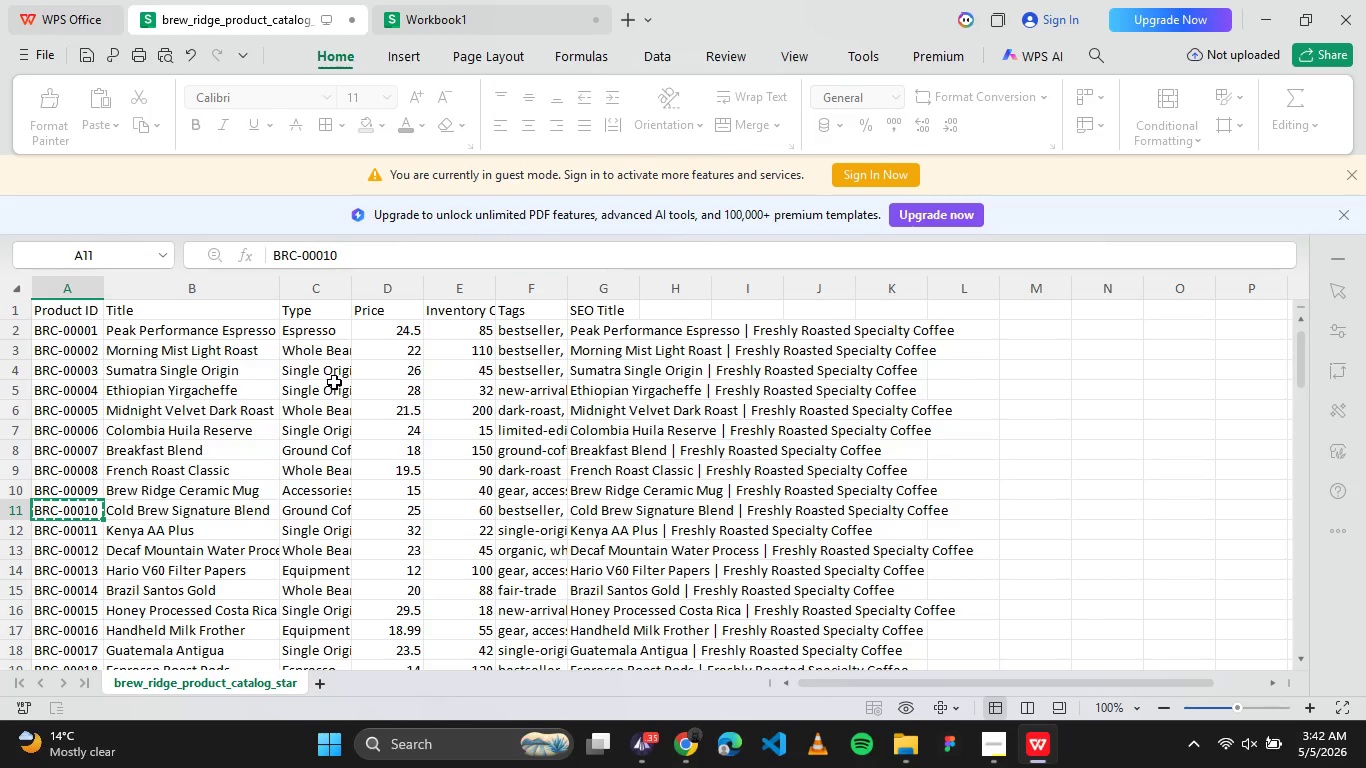 
left_click_drag(start_coordinate=[498, 288], to_coordinate=[572, 300])
 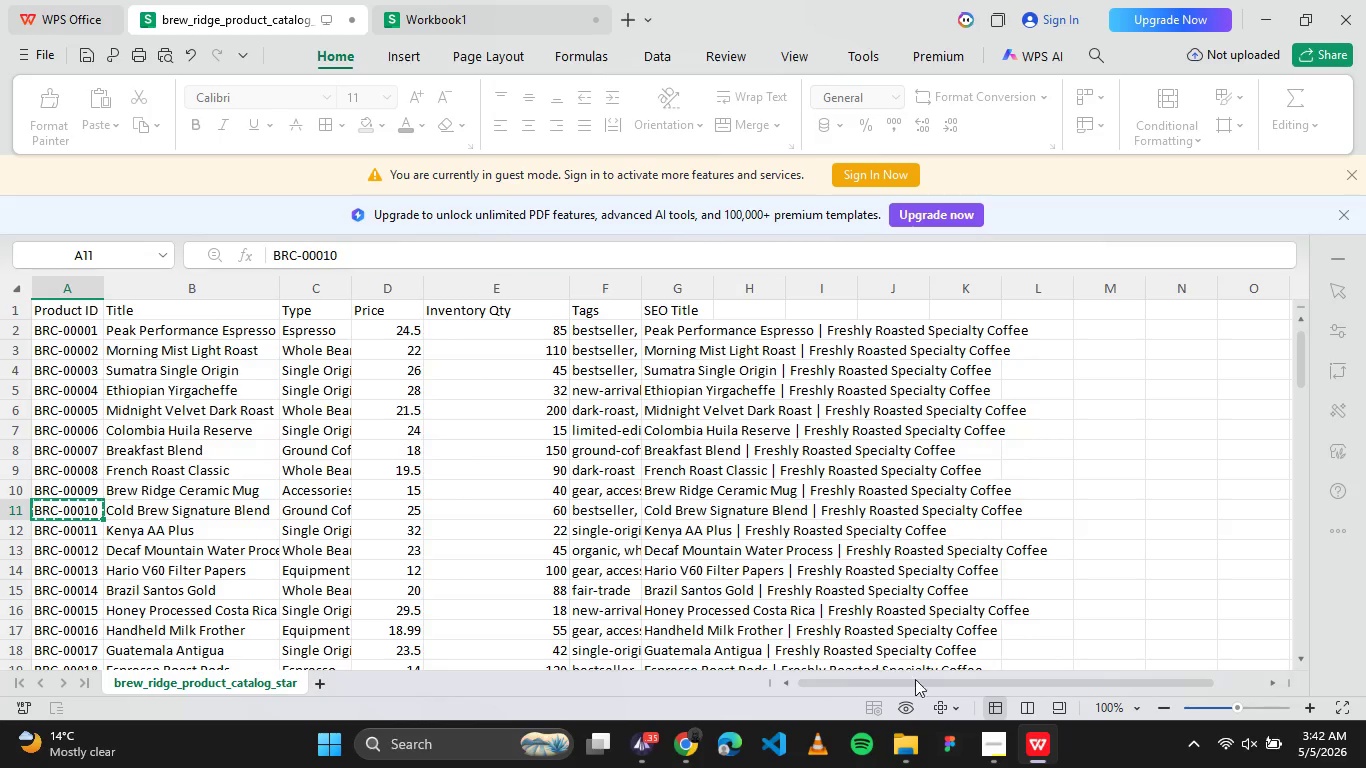 
wait(5.31)
 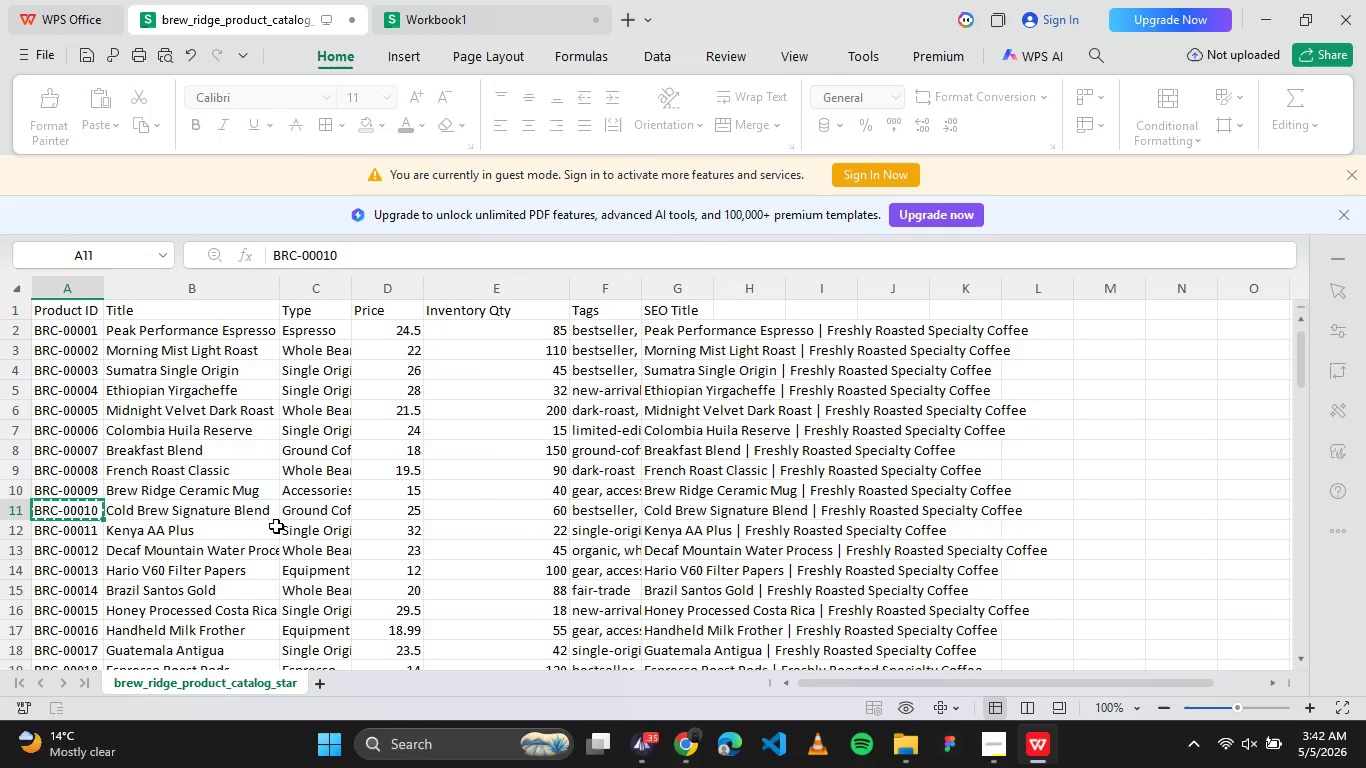 
left_click([686, 735])
 